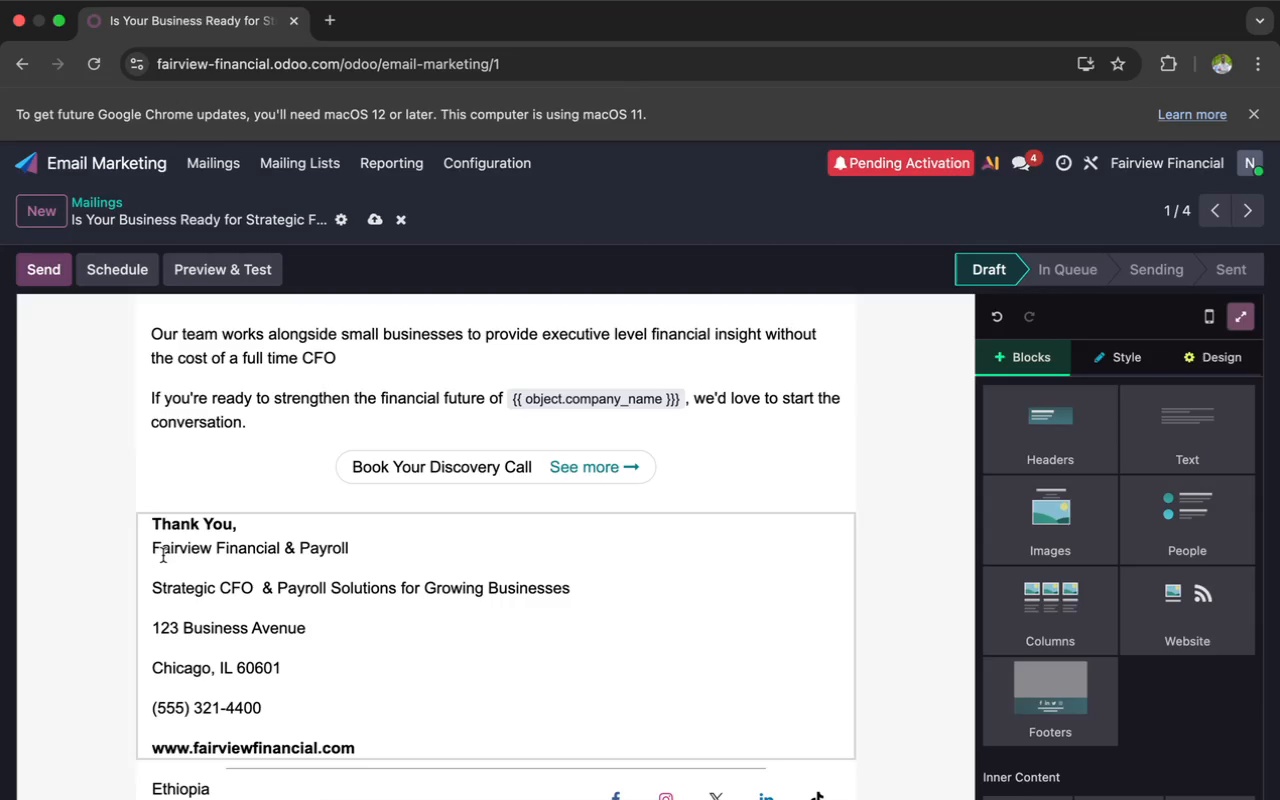 
left_click([151, 549])
 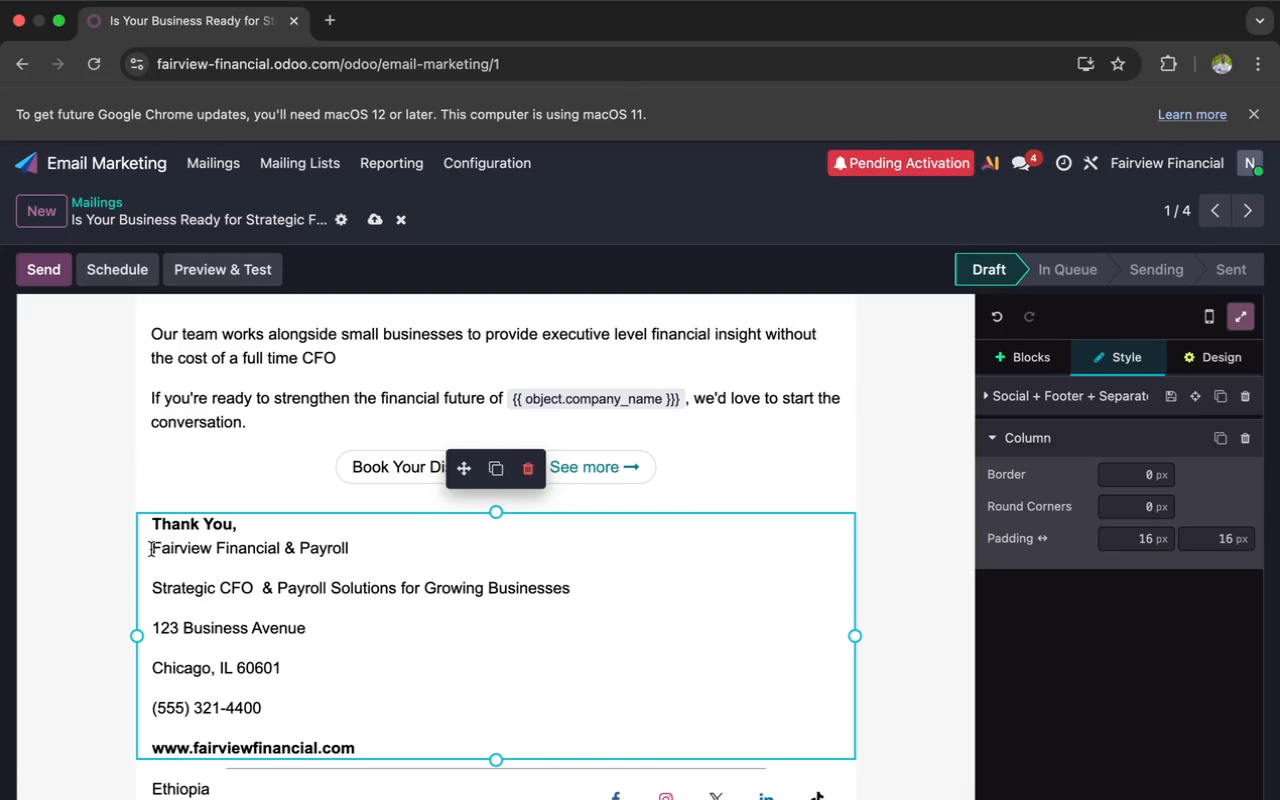 
key(Meta+V)
 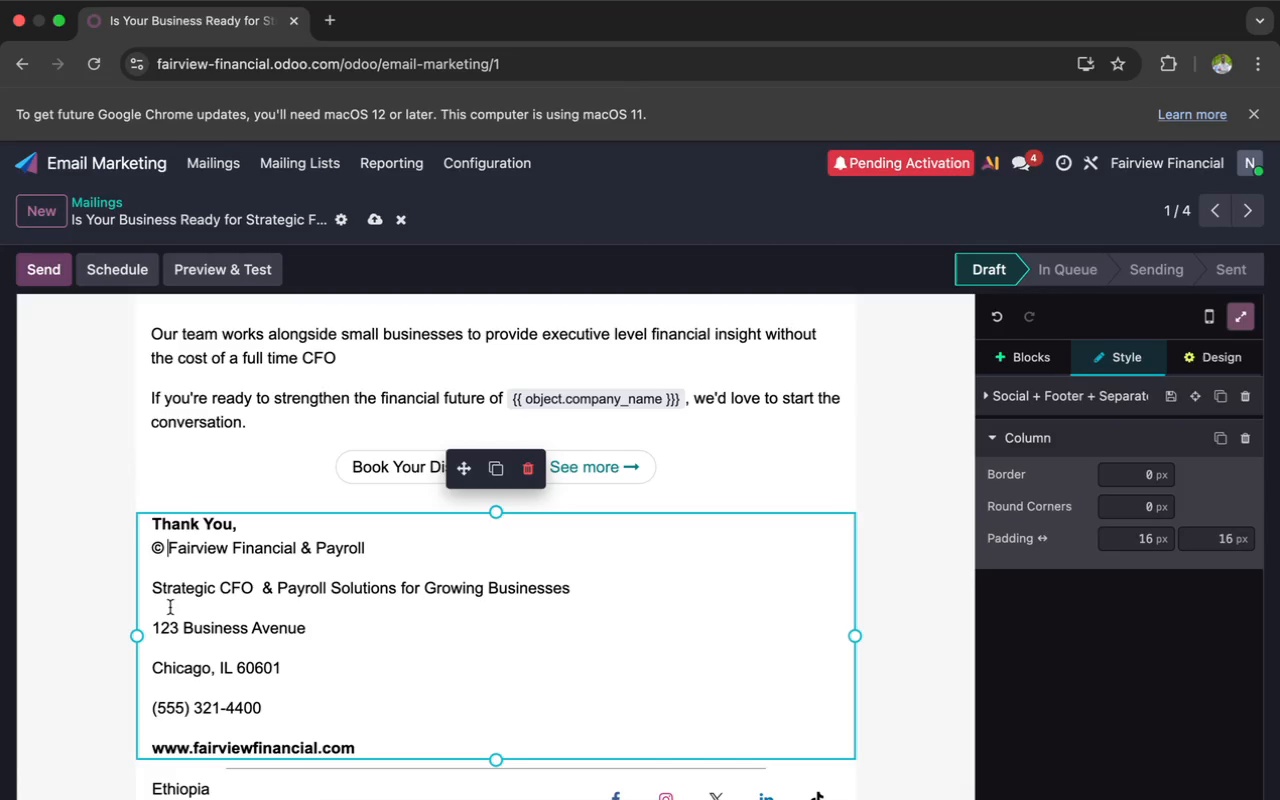 
left_click([178, 573])
 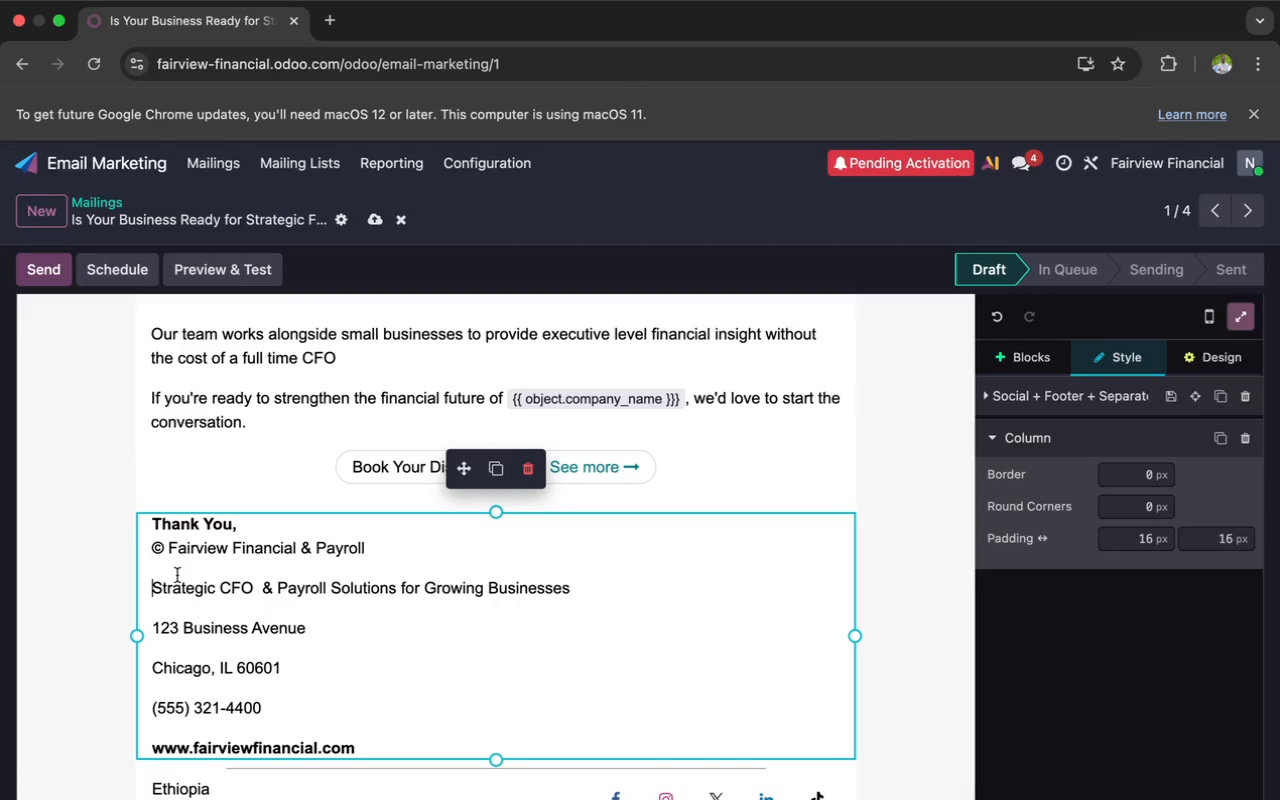 
key(Backspace)
 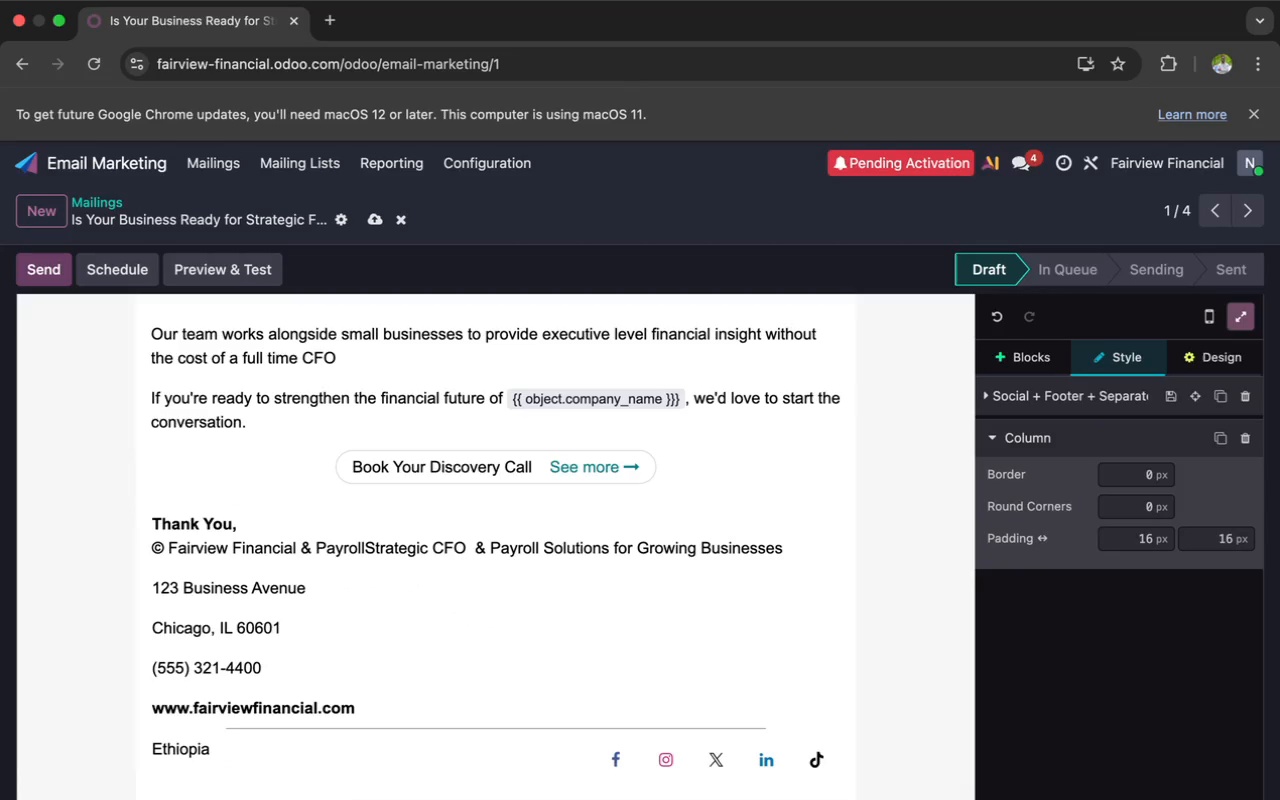 
hold_key(key=Space, duration=1.5)
 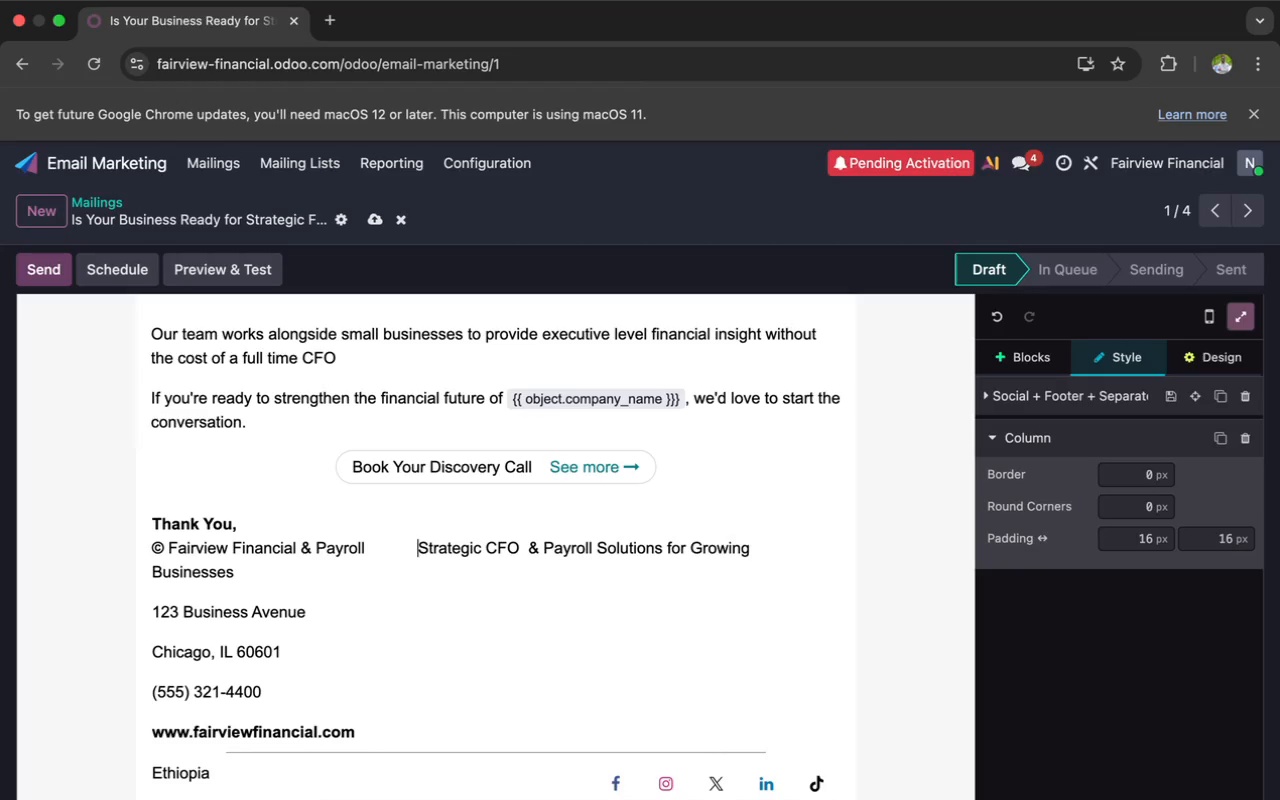 
key(Space)
 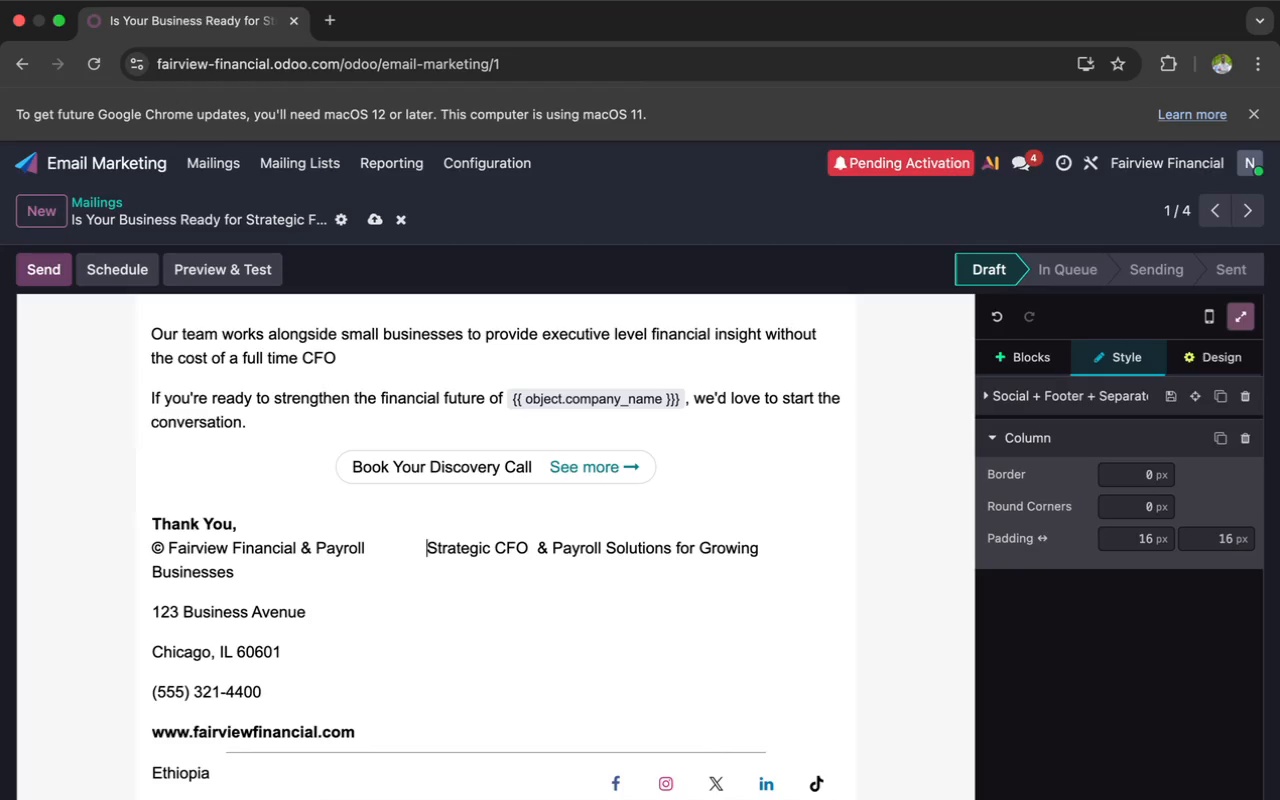 
key(Space)
 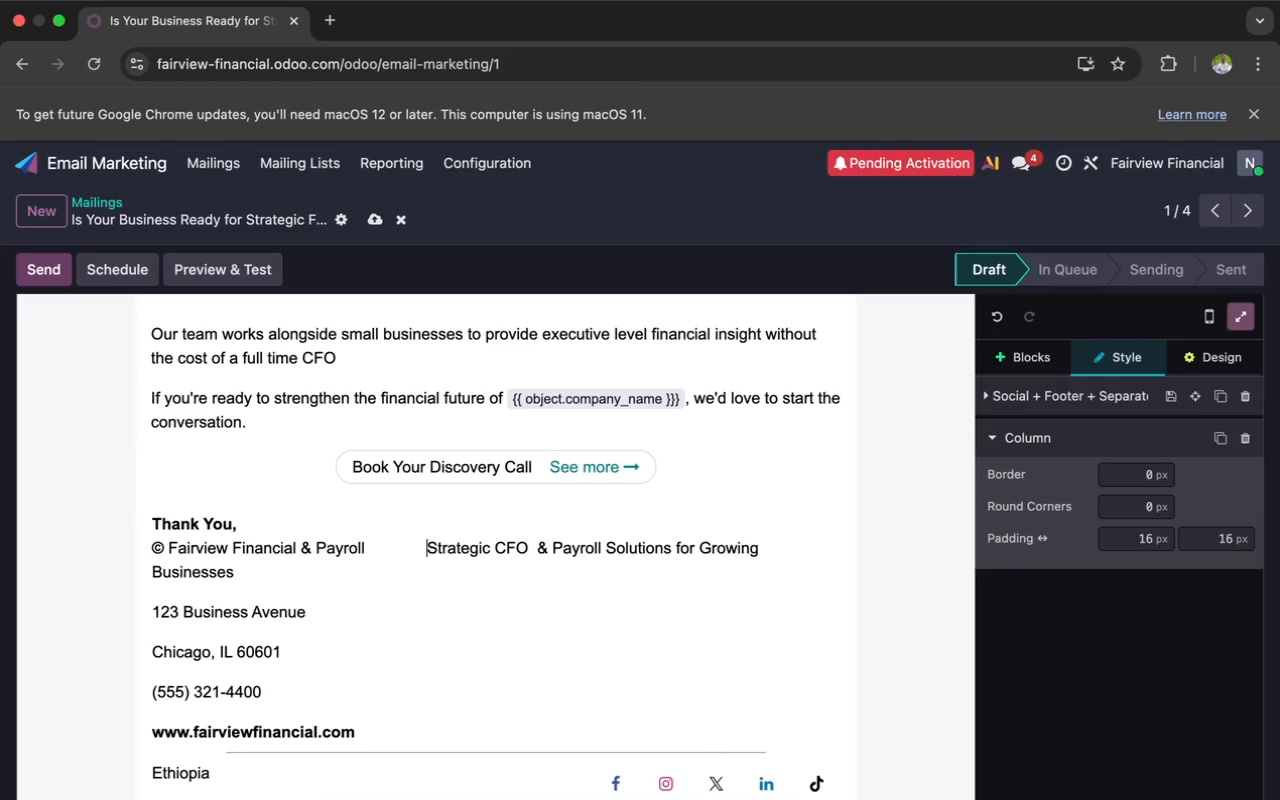 
key(Space)
 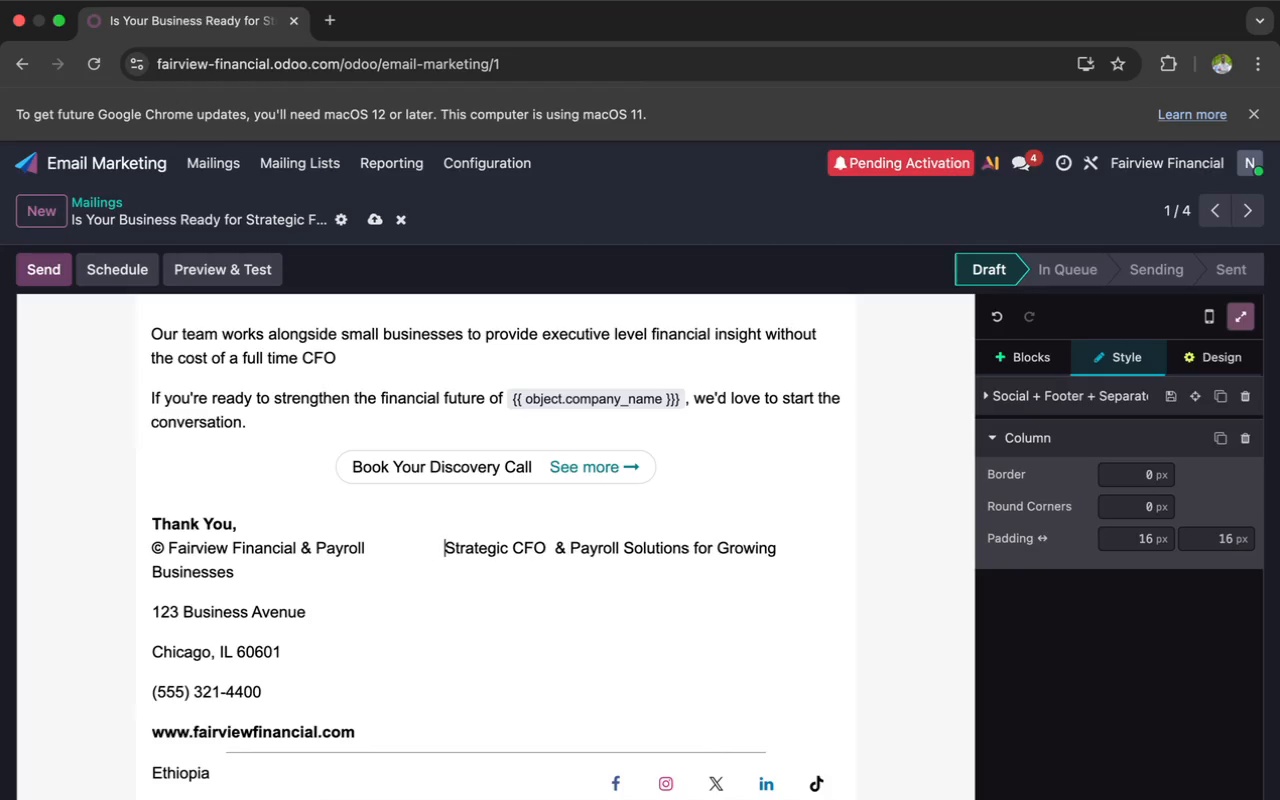 
key(Space)
 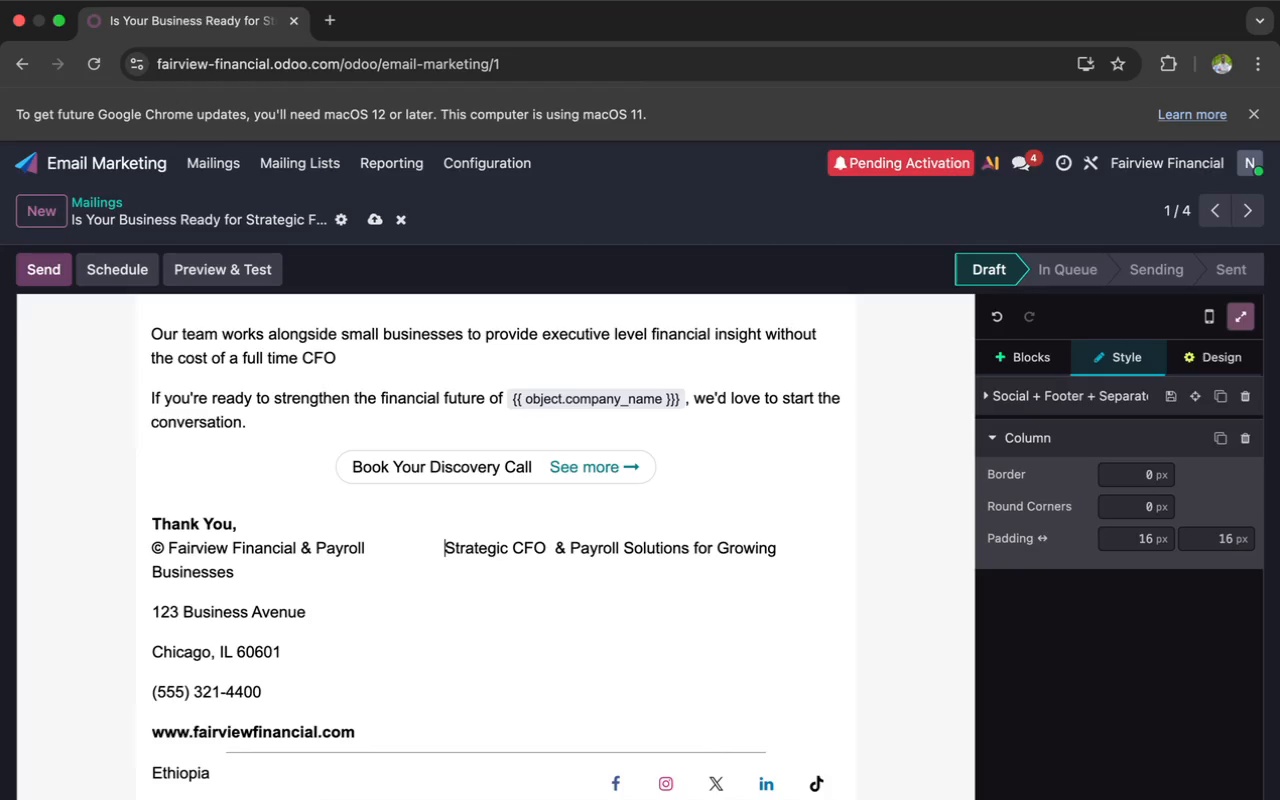 
key(Space)
 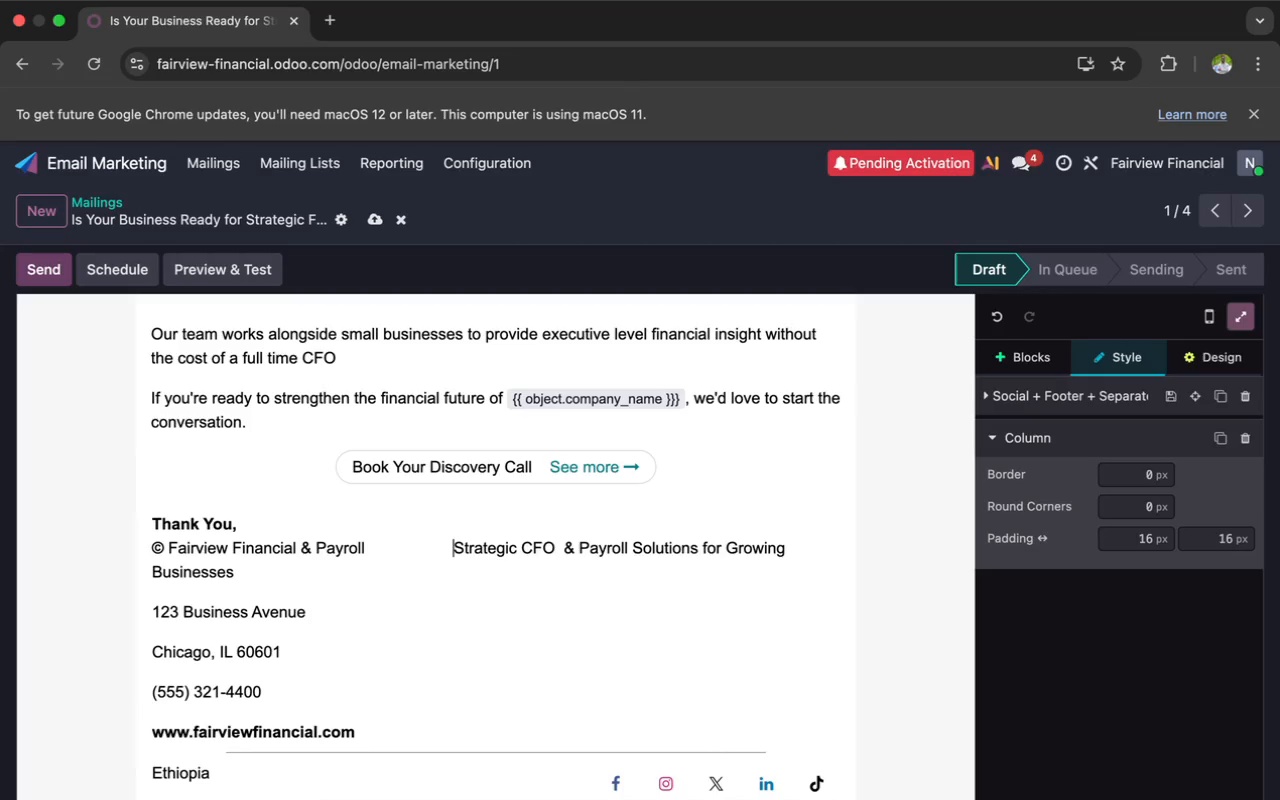 
key(Space)
 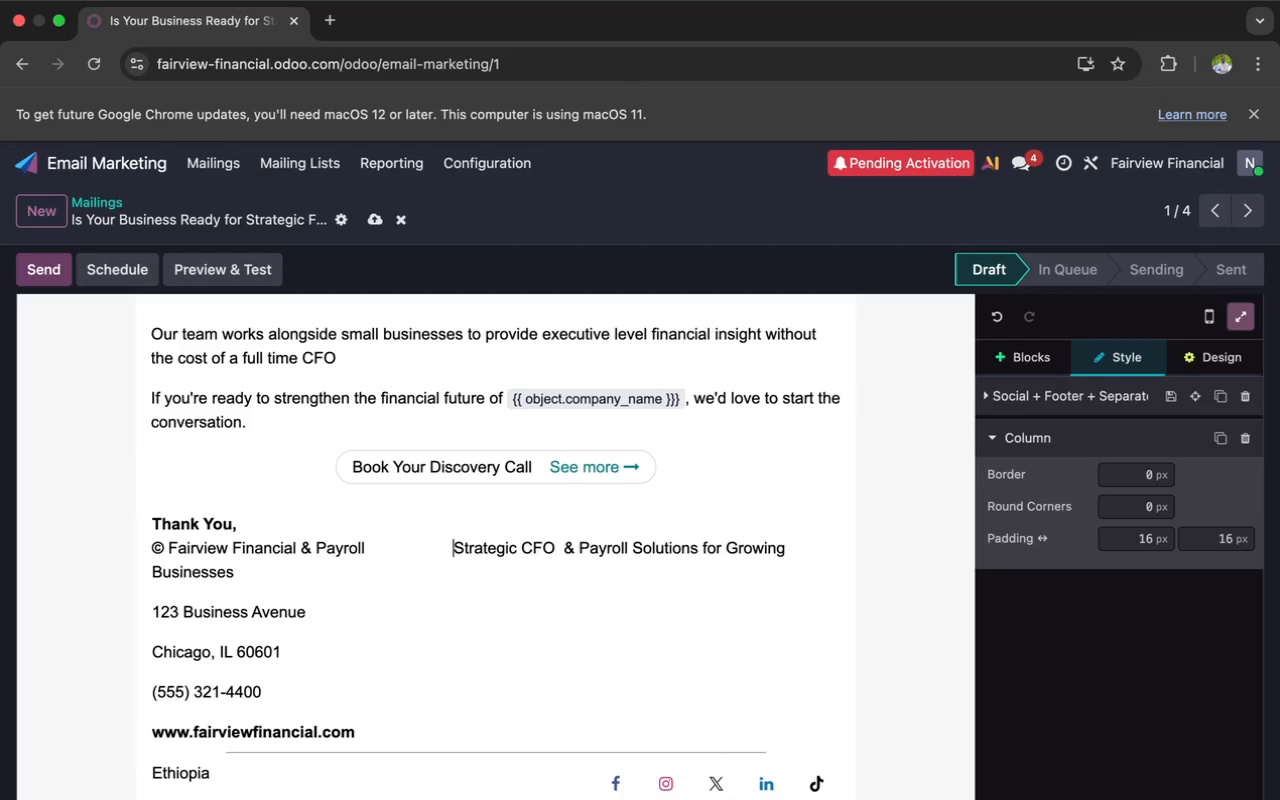 
key(Space)
 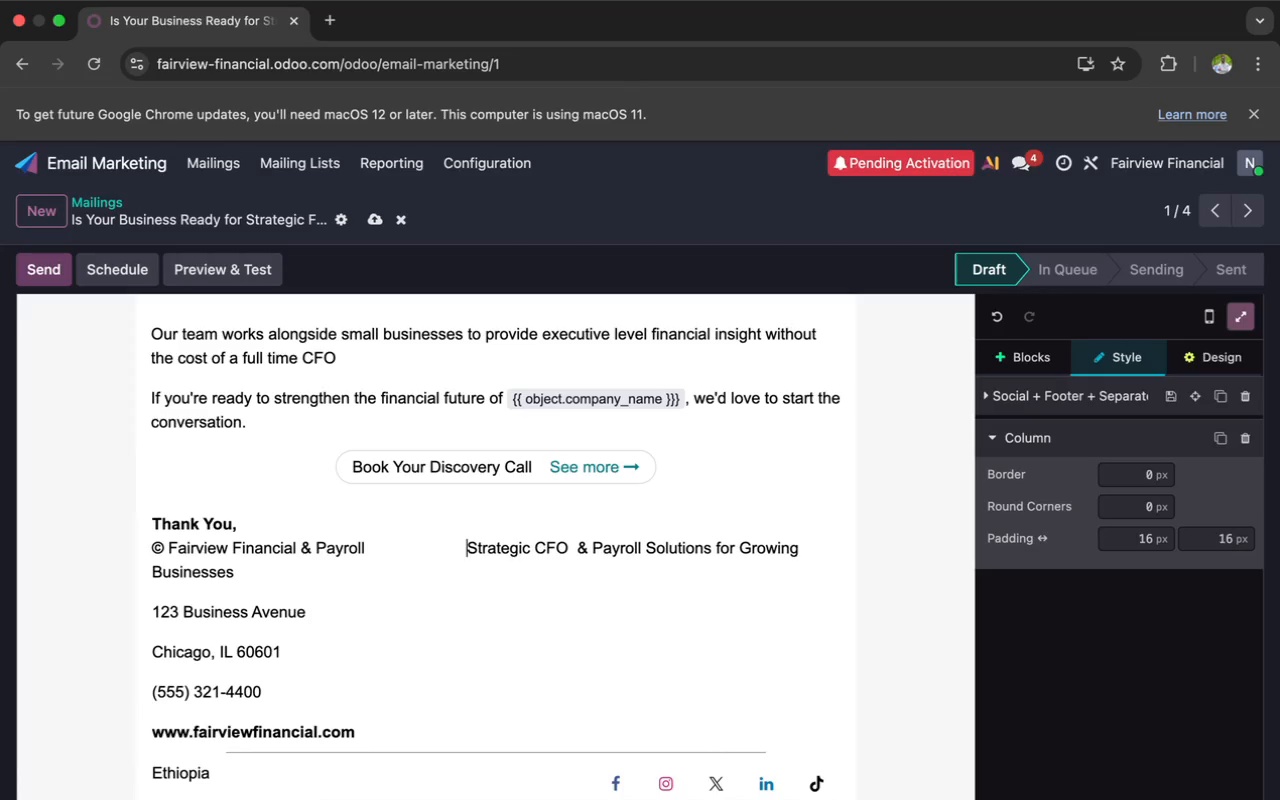 
hold_key(key=Space, duration=0.58)
 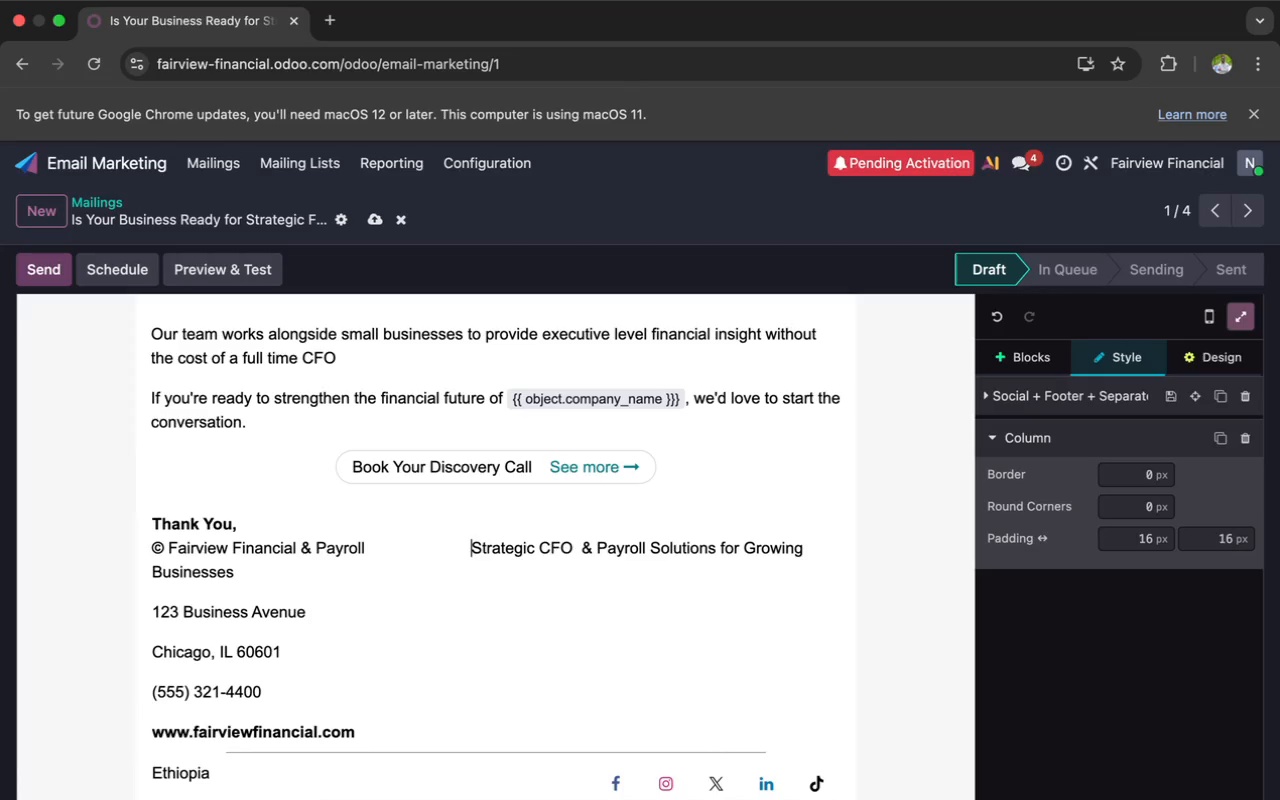 
key(Space)
 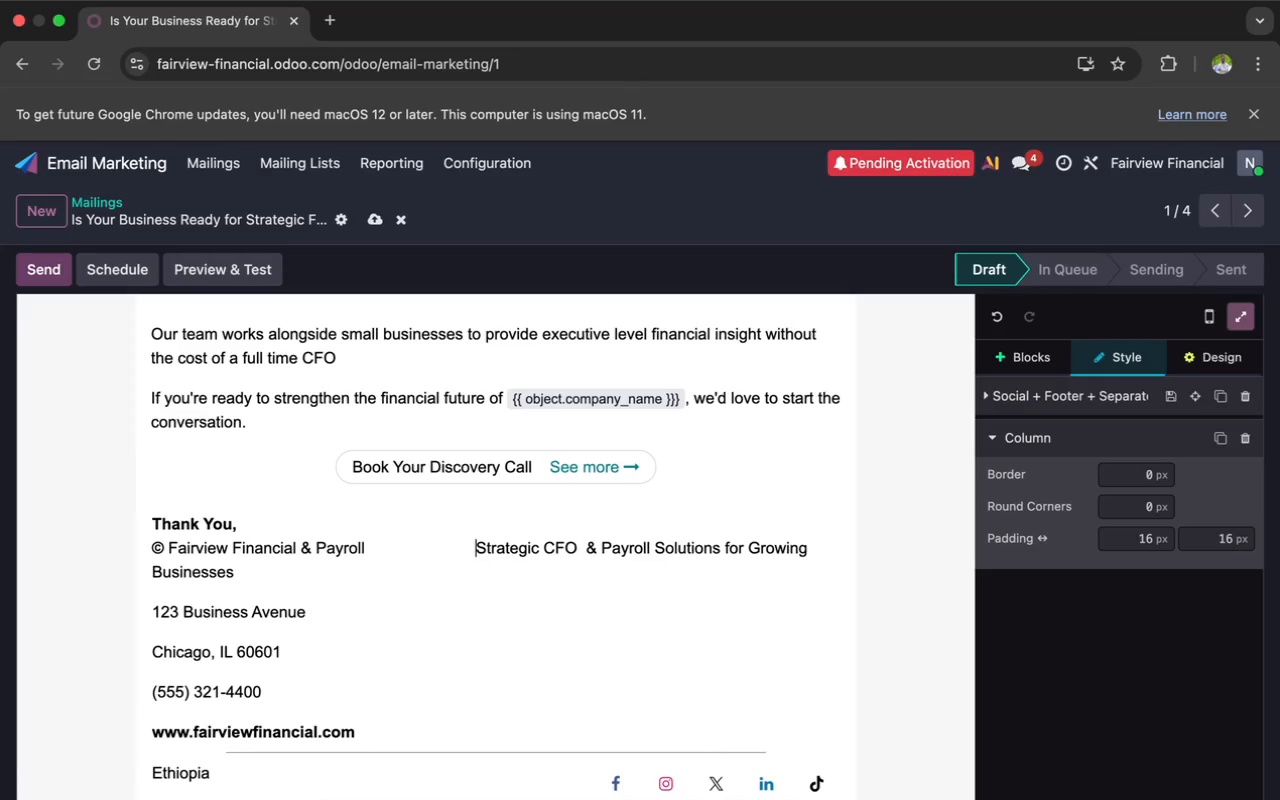 
key(Space)
 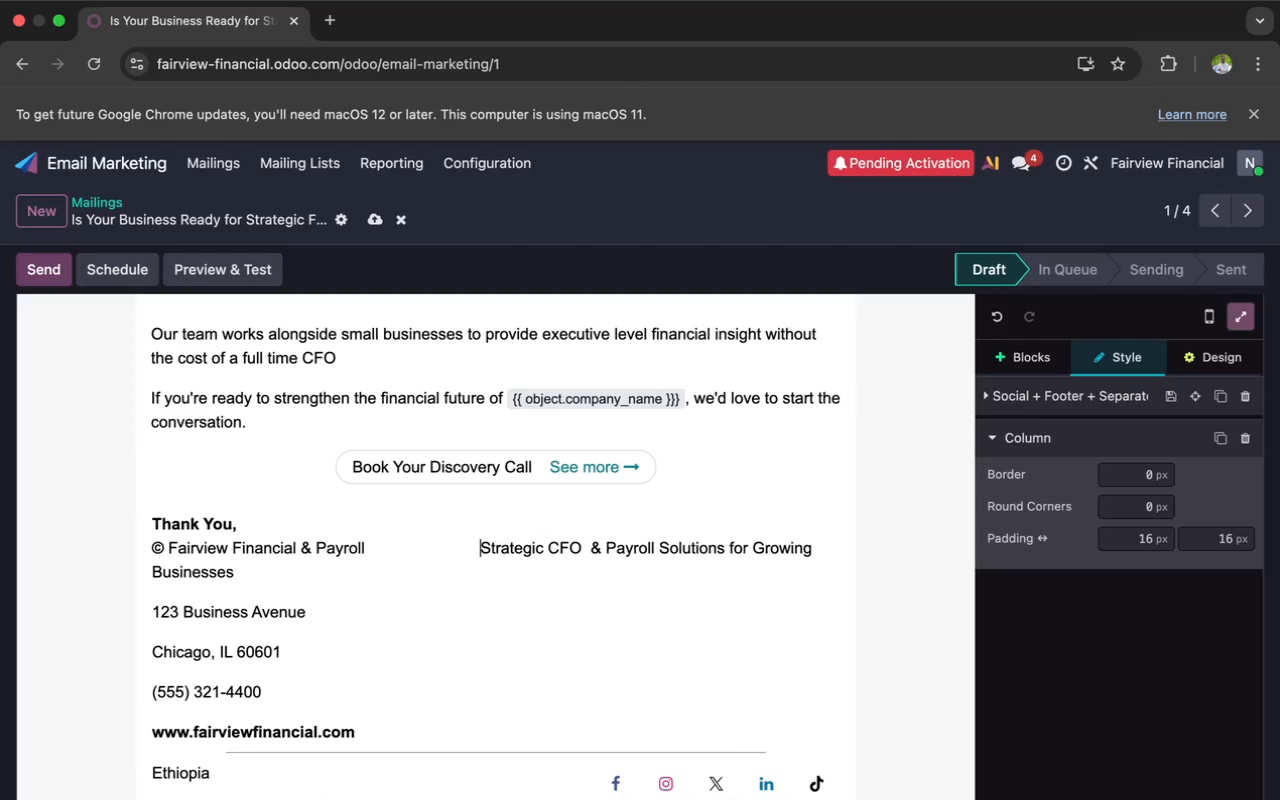 
key(Space)
 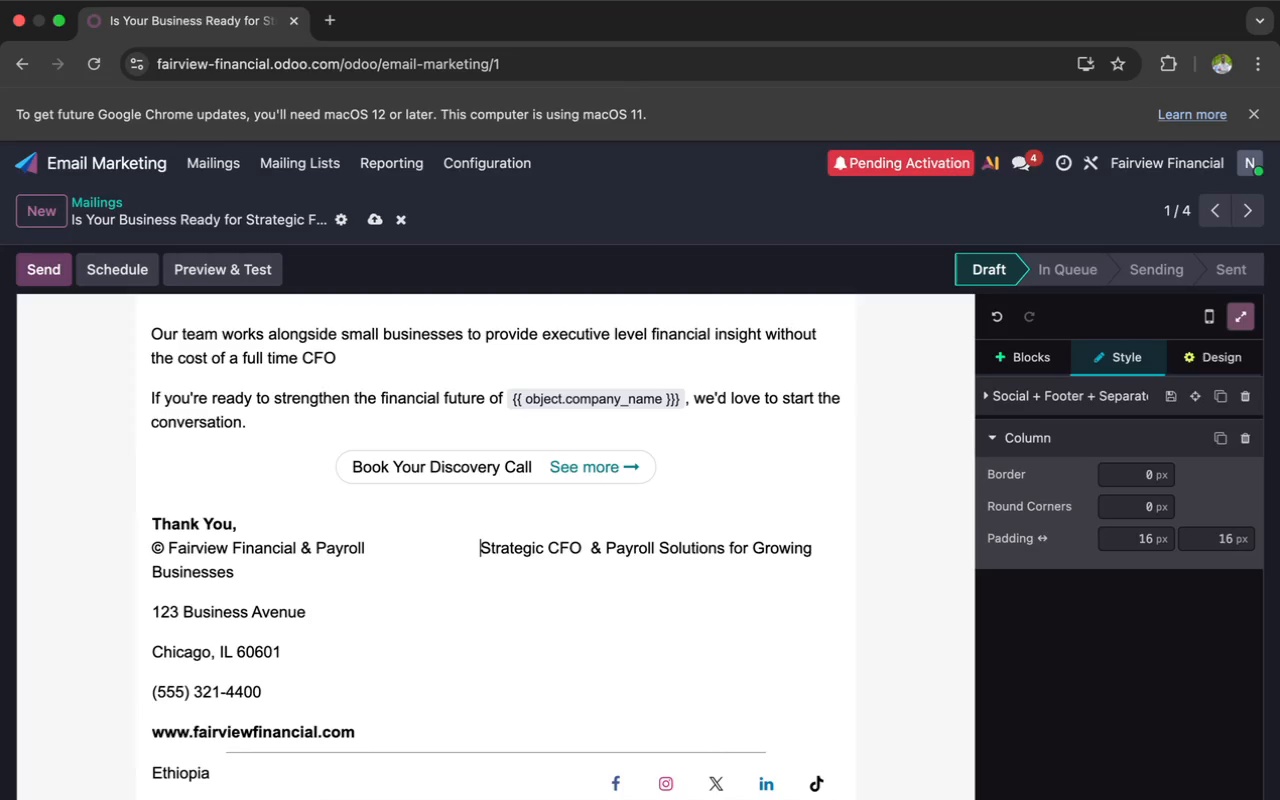 
key(Space)
 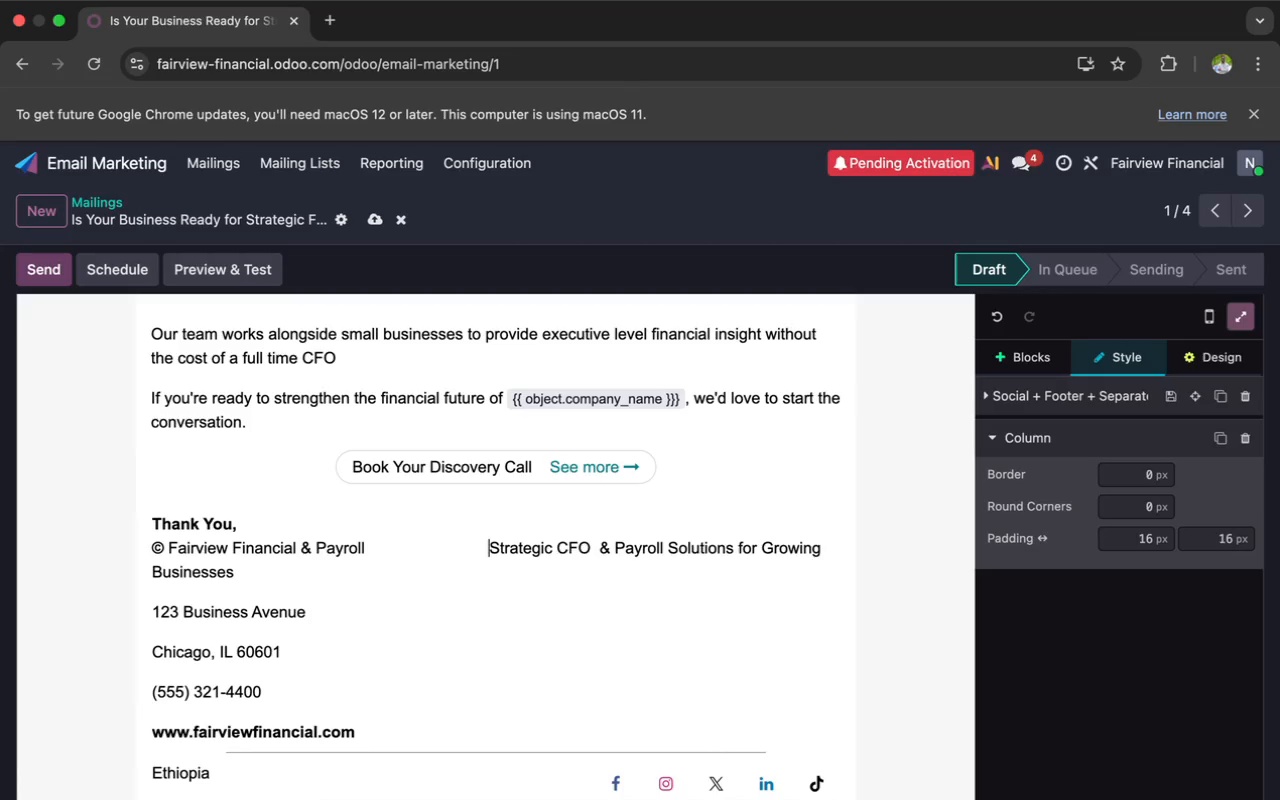 
key(Space)
 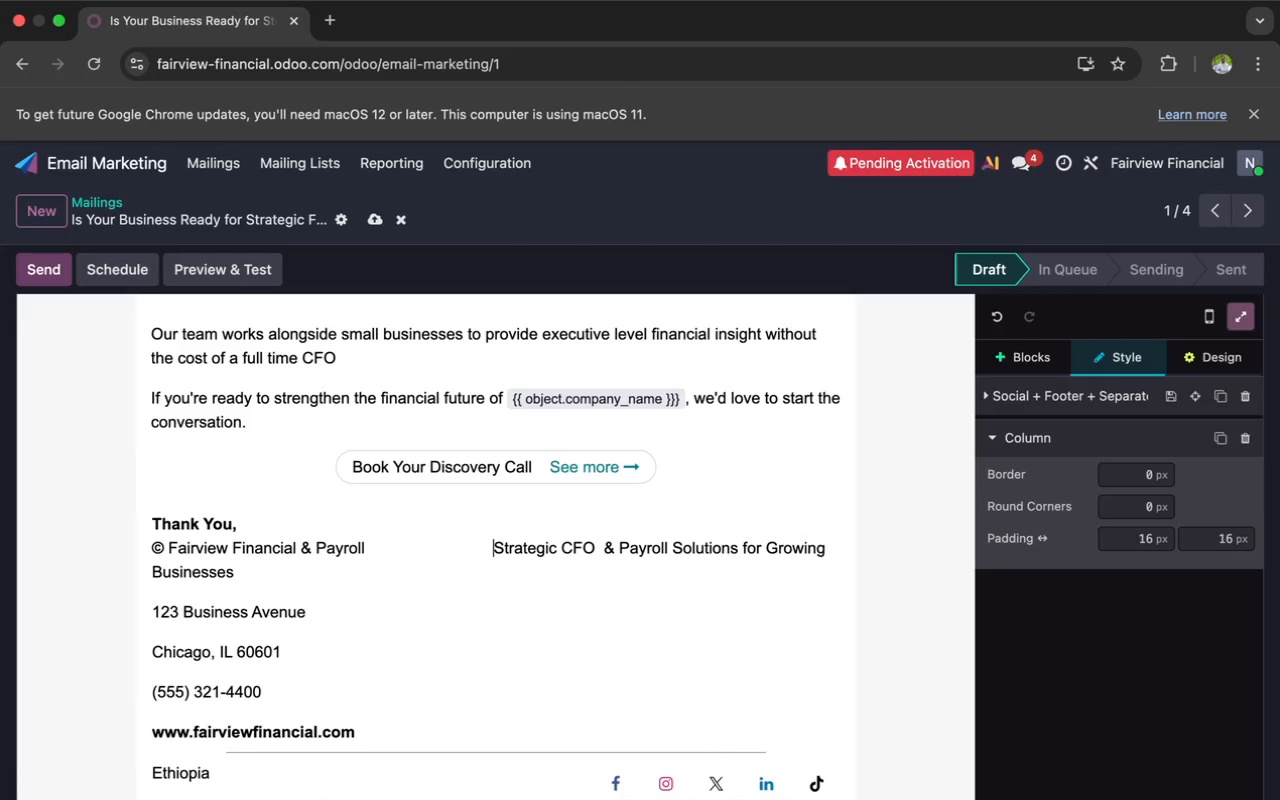 
key(Space)
 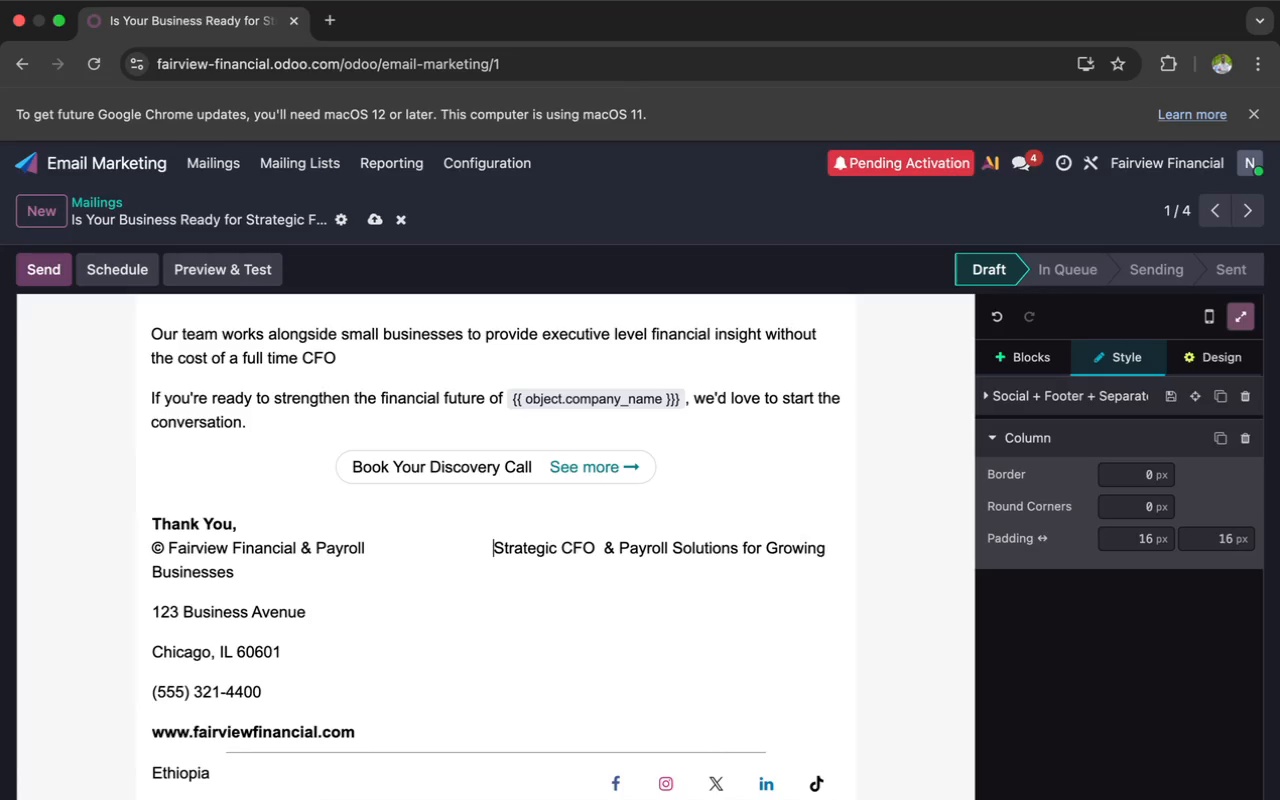 
key(Space)
 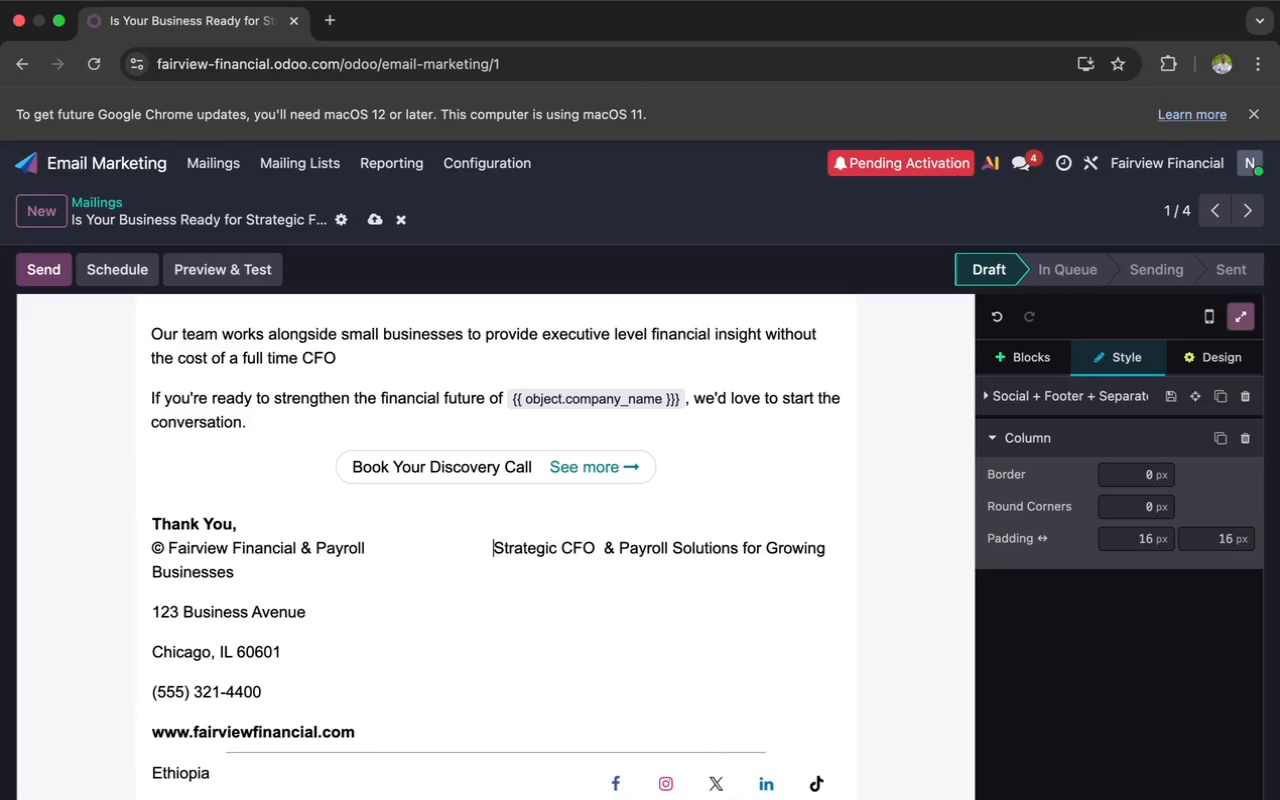 
key(Space)
 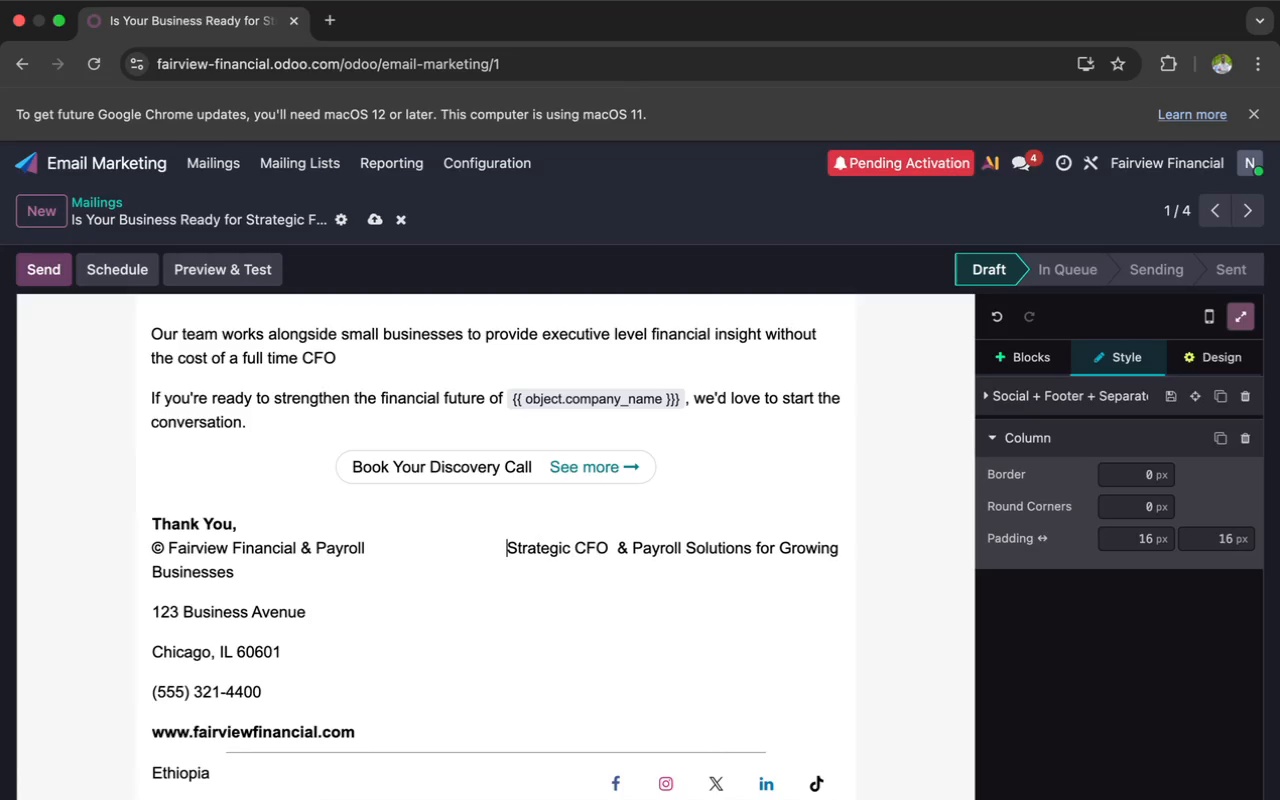 
key(Space)
 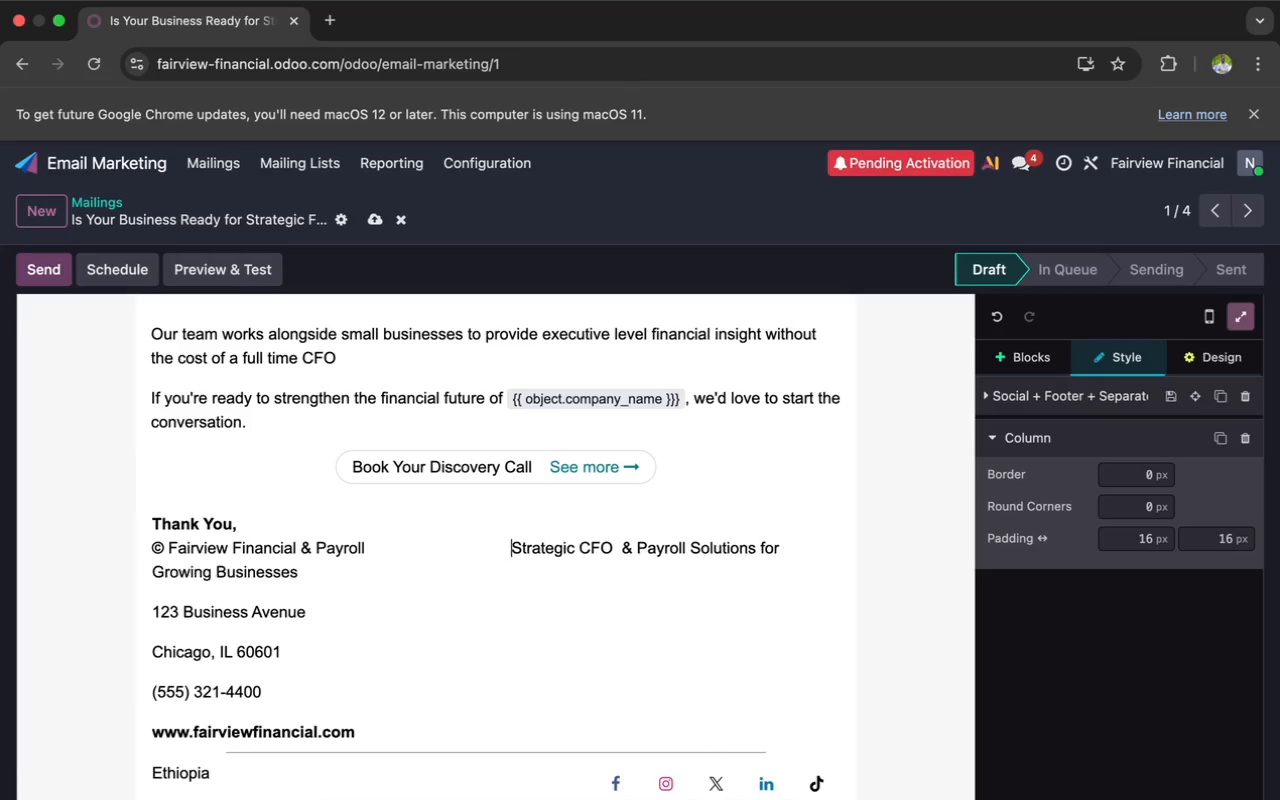 
key(Space)
 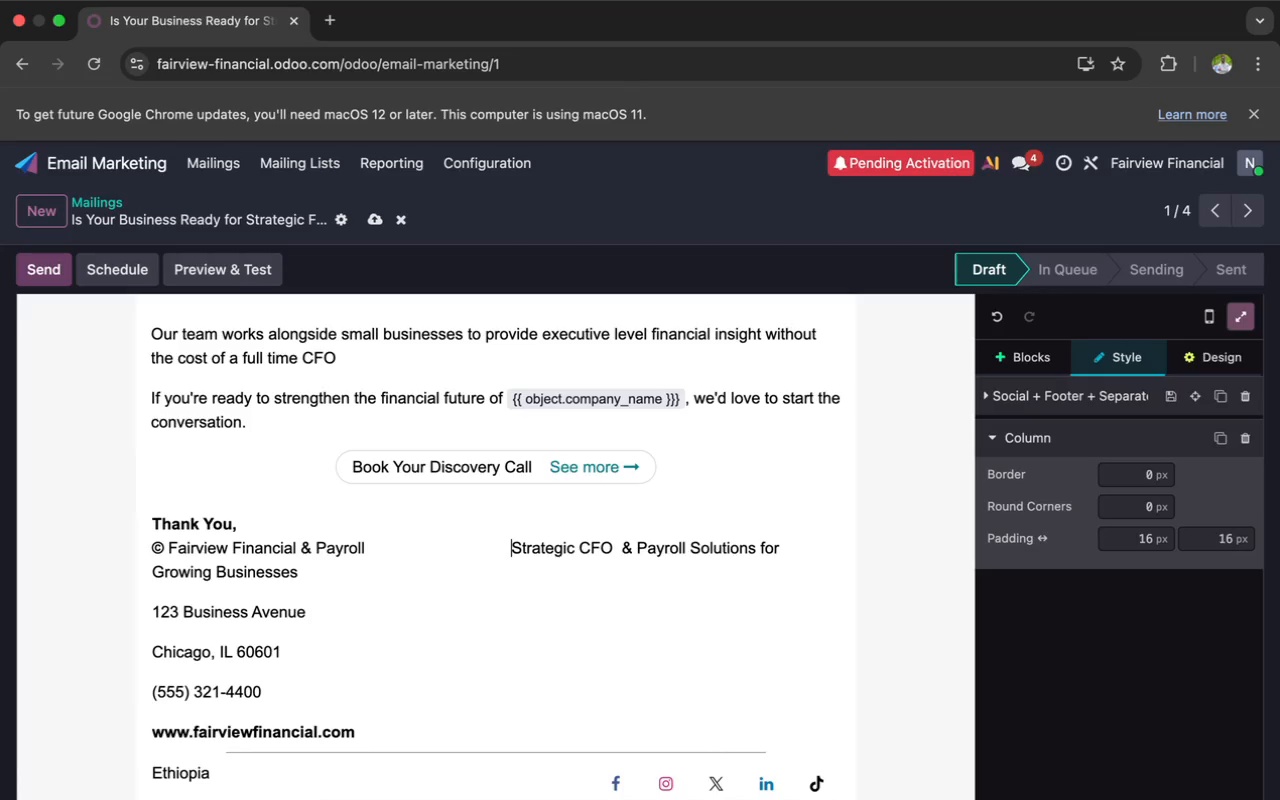 
key(Space)
 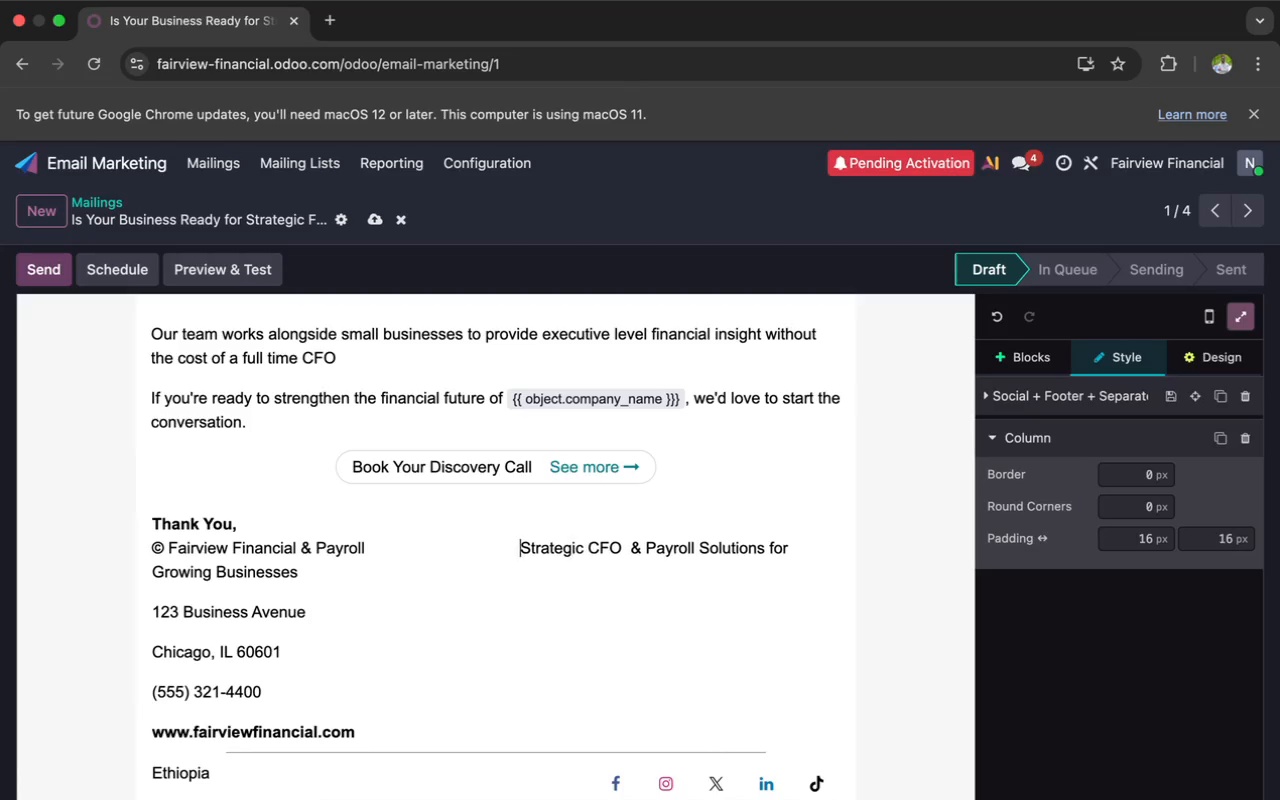 
key(Space)
 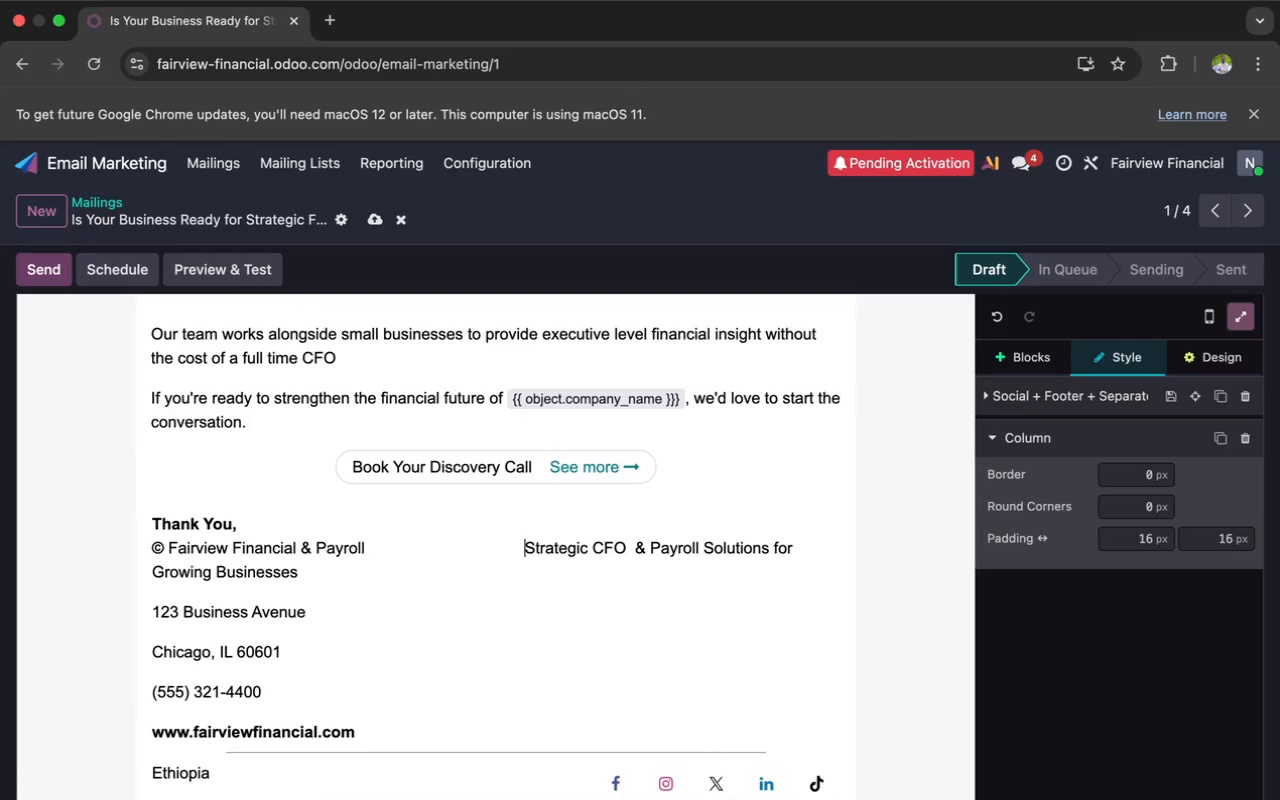 
key(Space)
 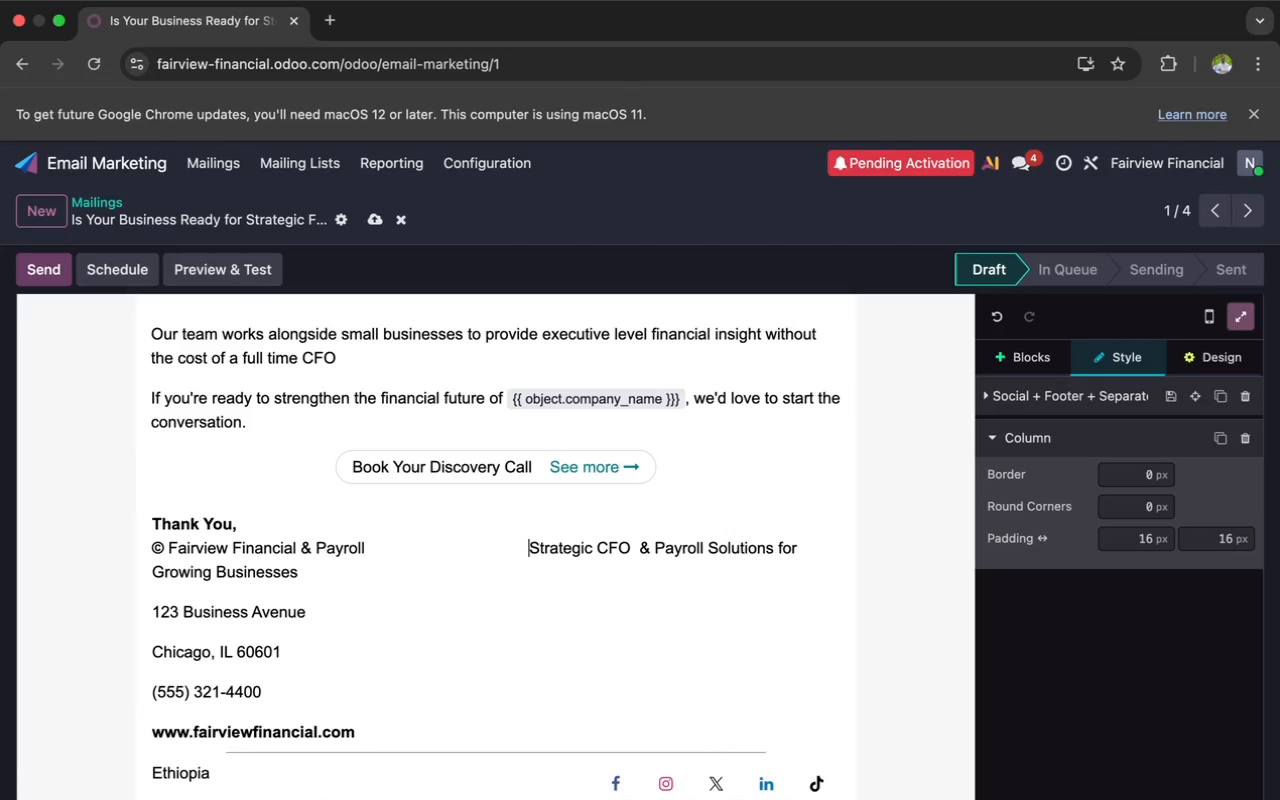 
key(Space)
 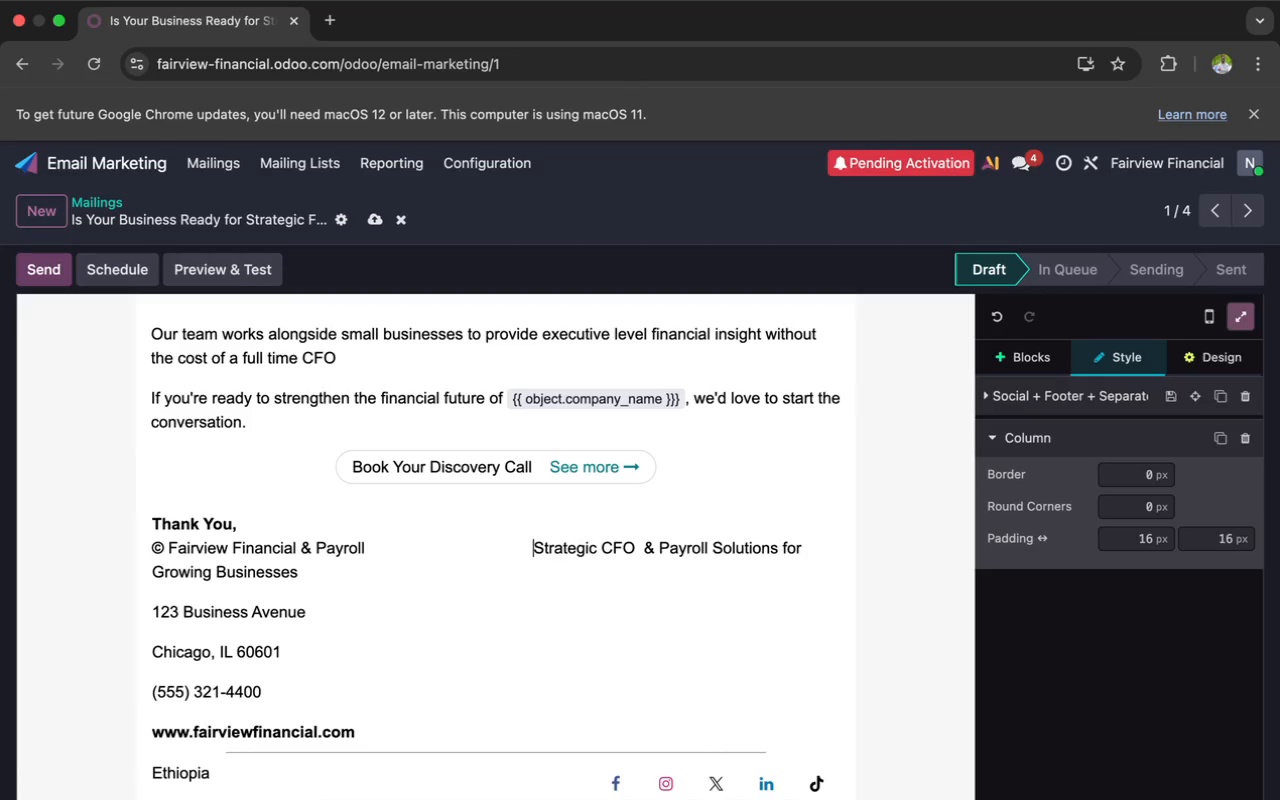 
key(Space)
 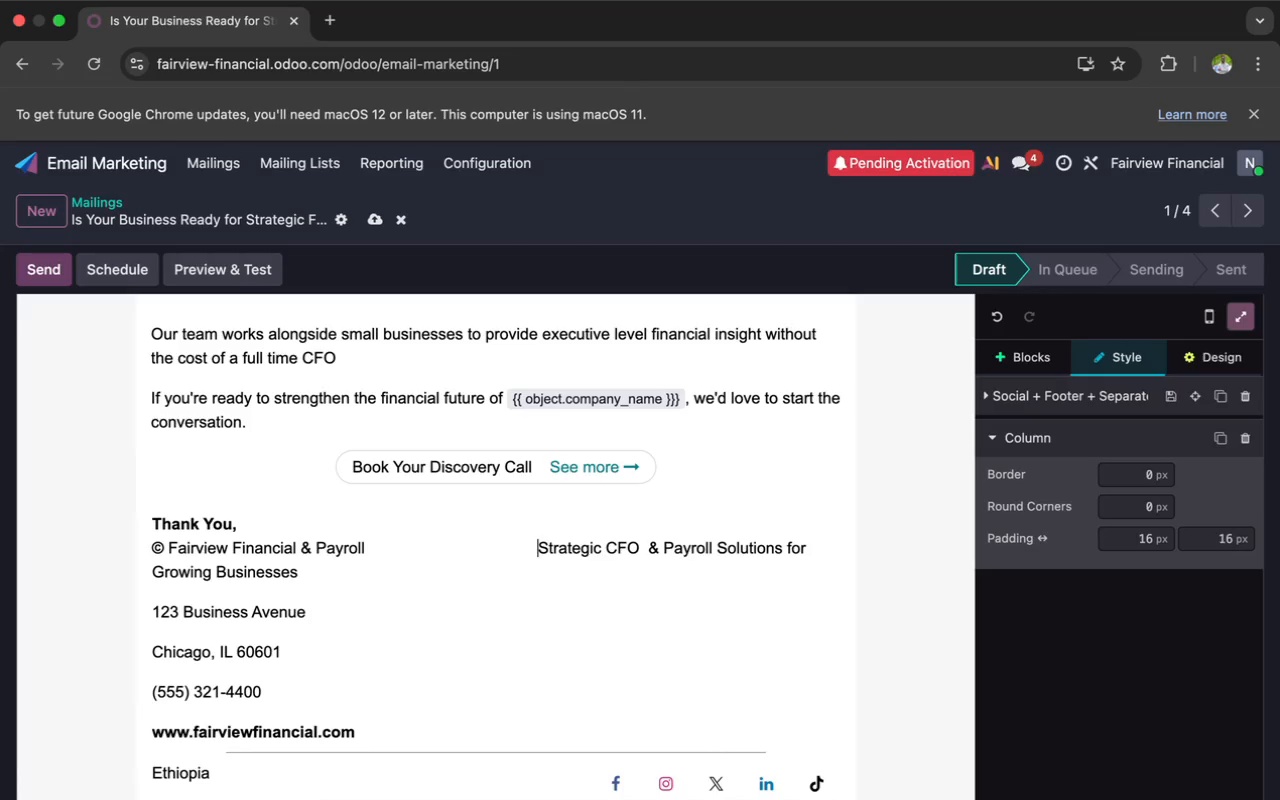 
key(Space)
 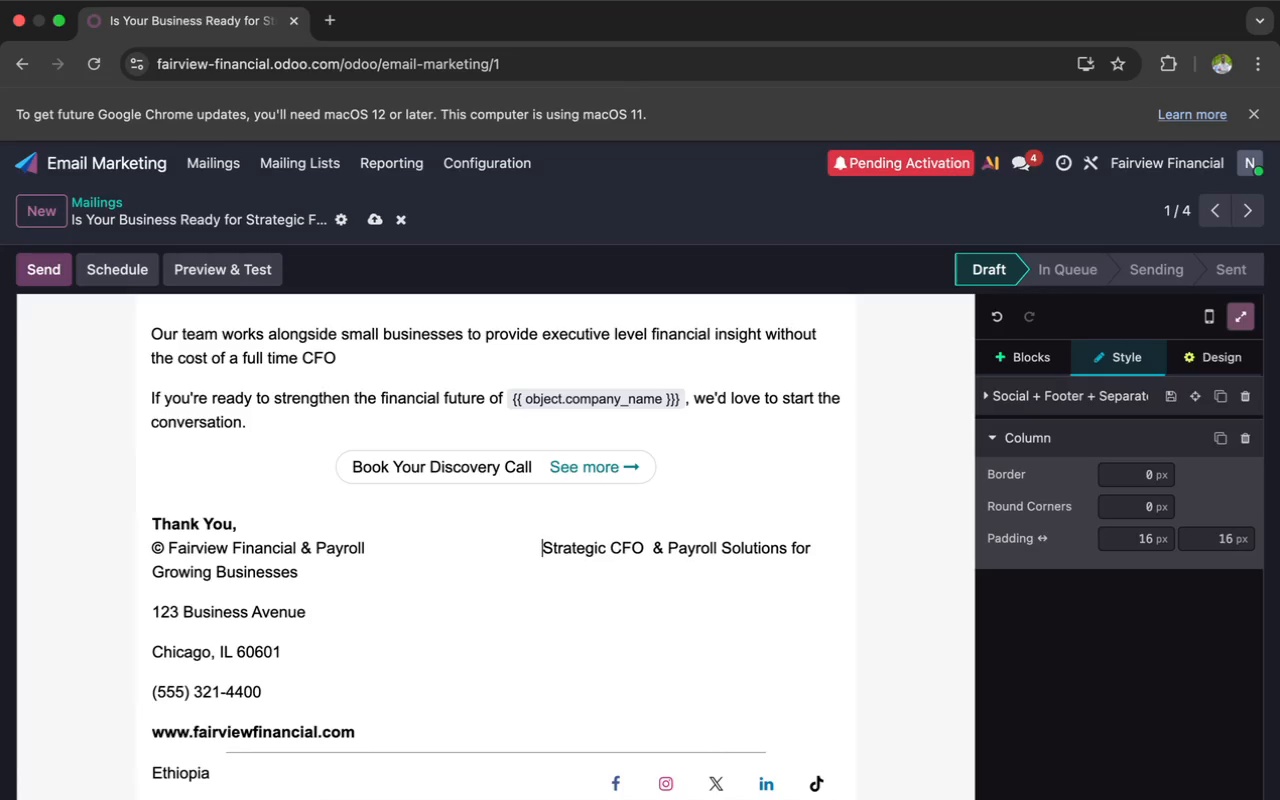 
key(Space)
 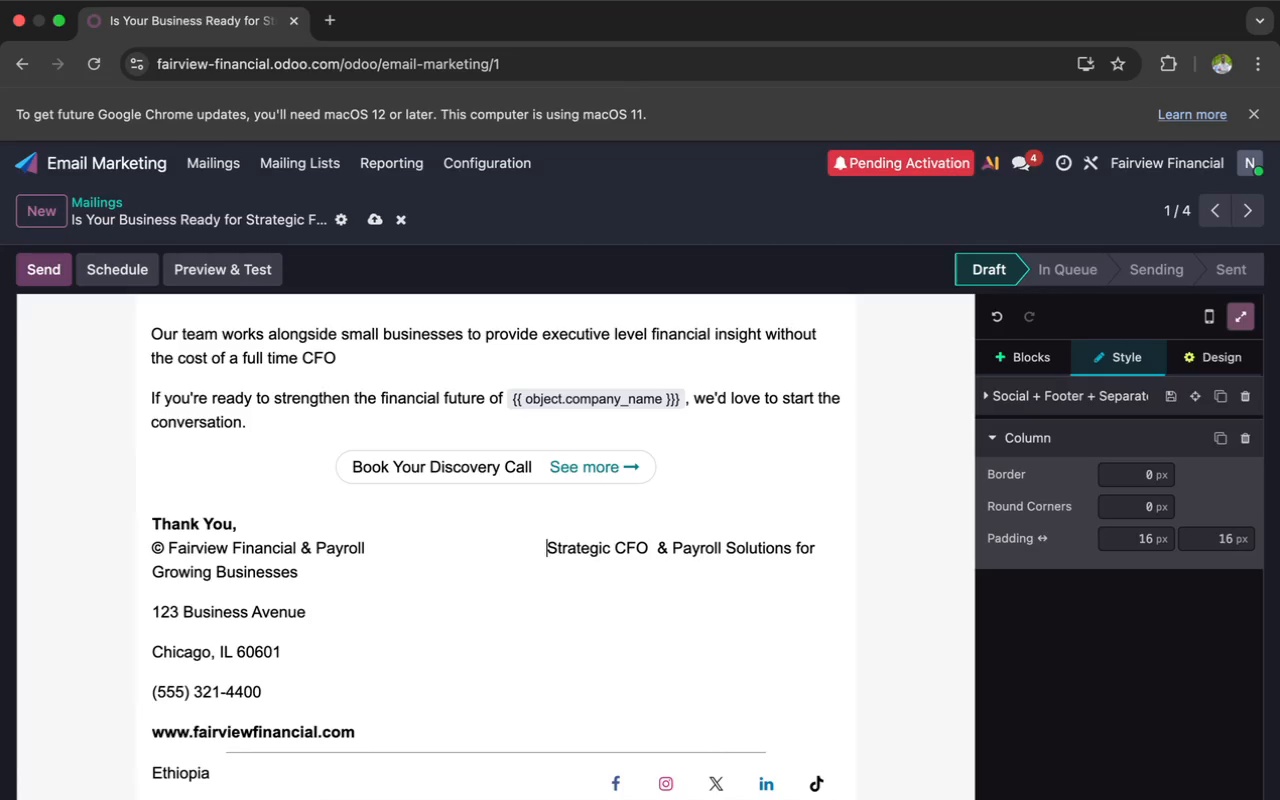 
key(Space)
 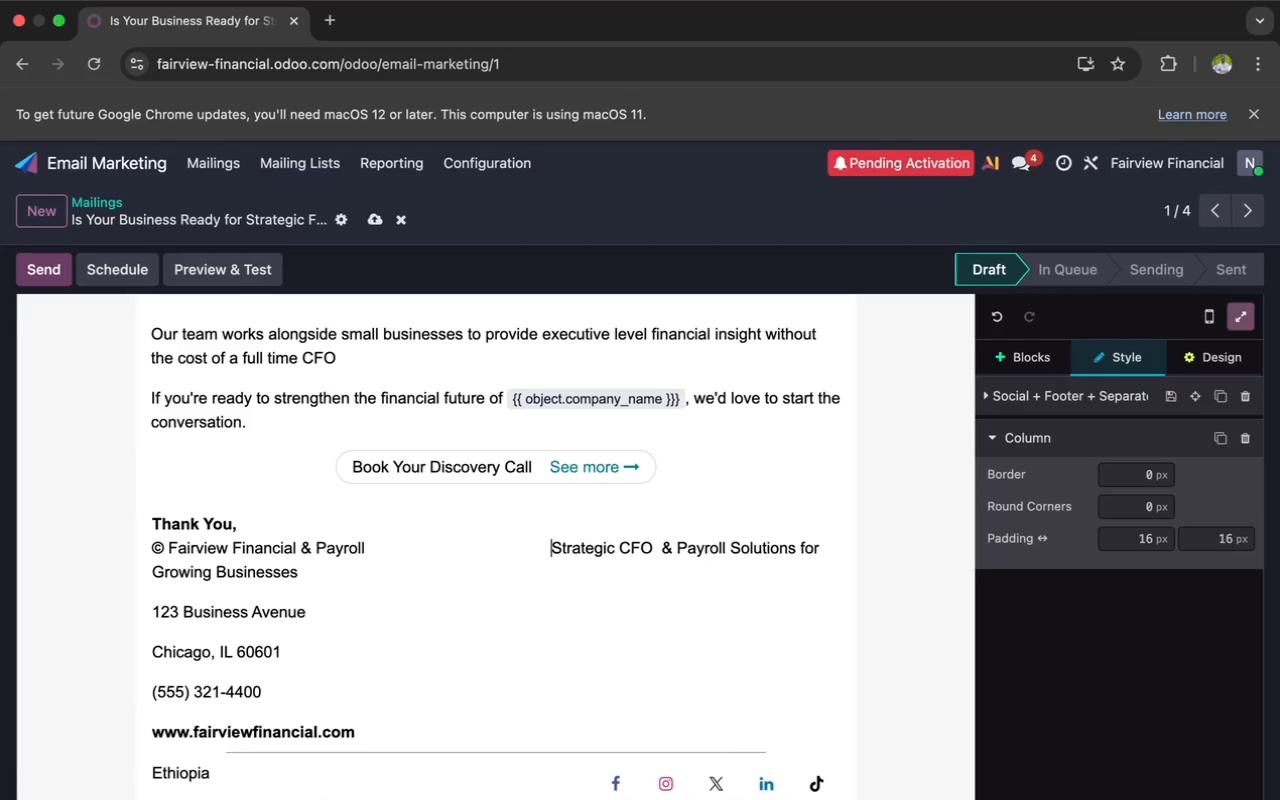 
key(Space)
 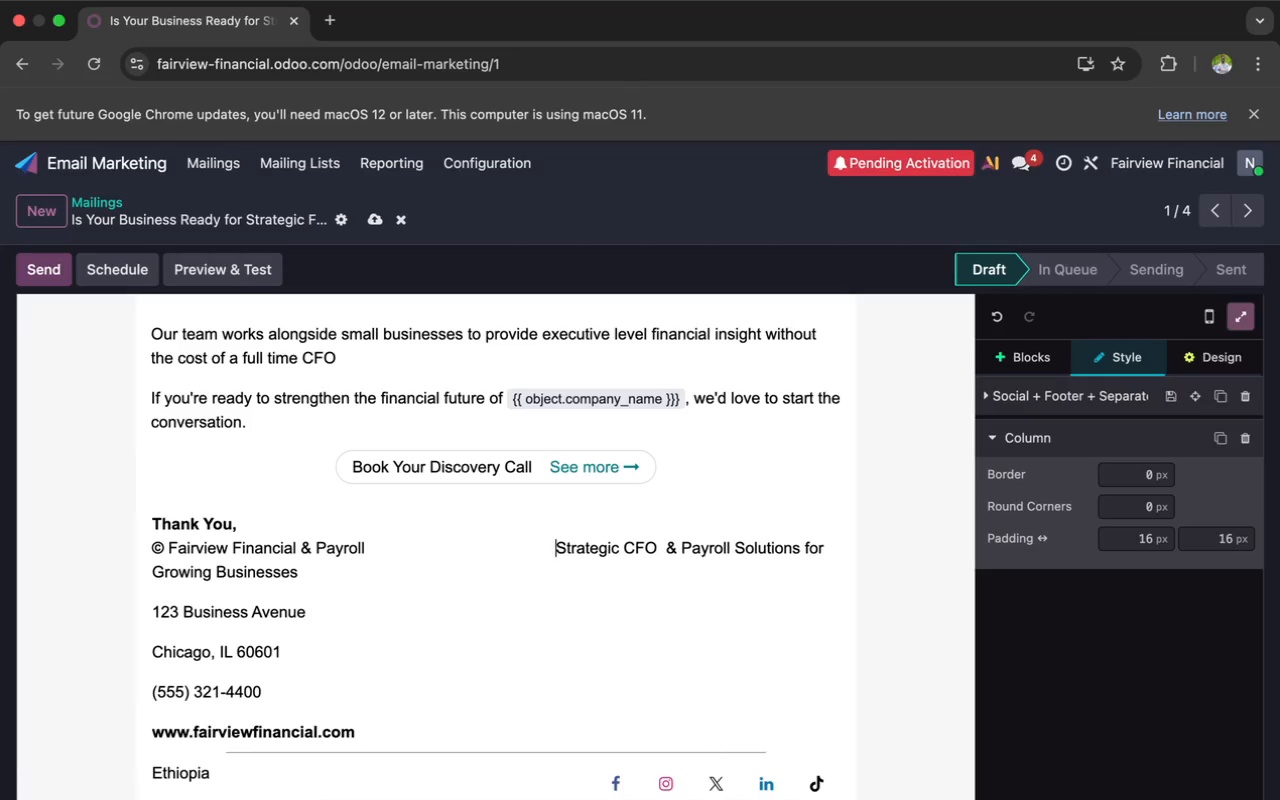 
key(Space)
 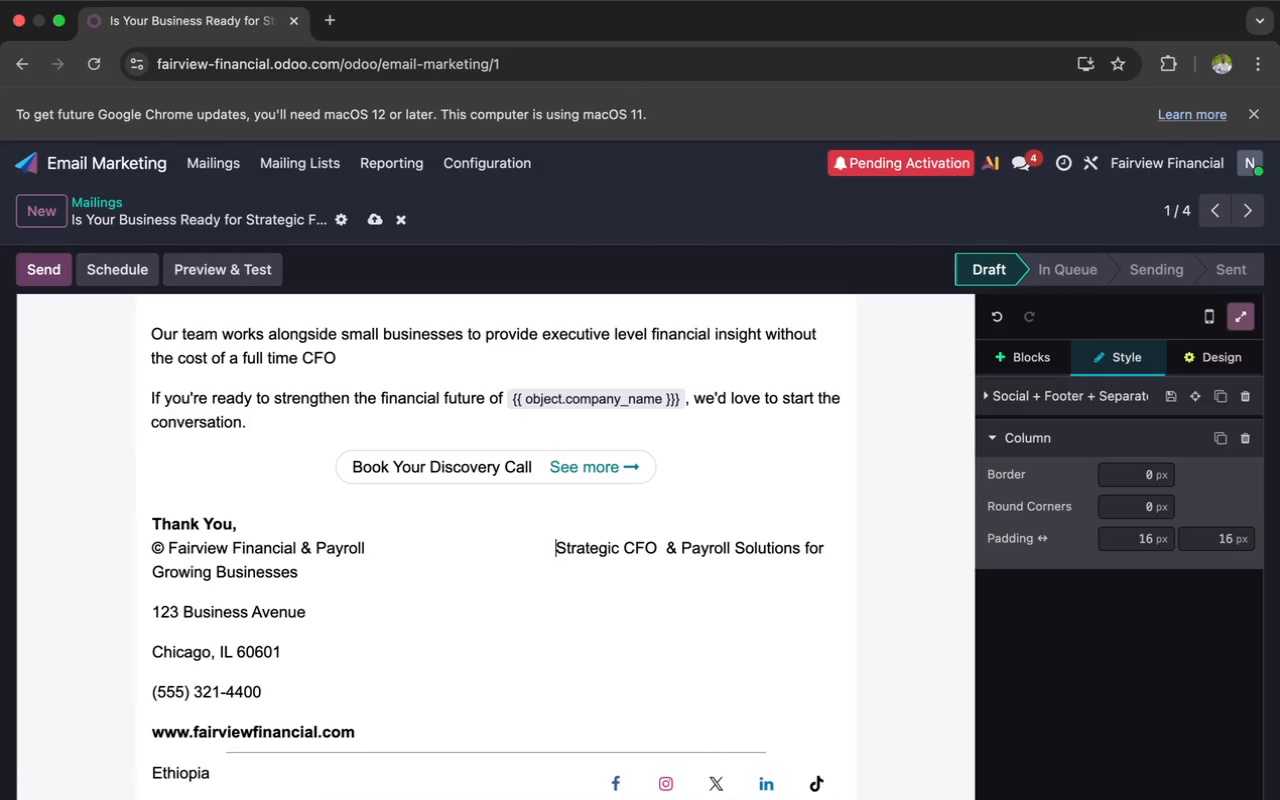 
key(Space)
 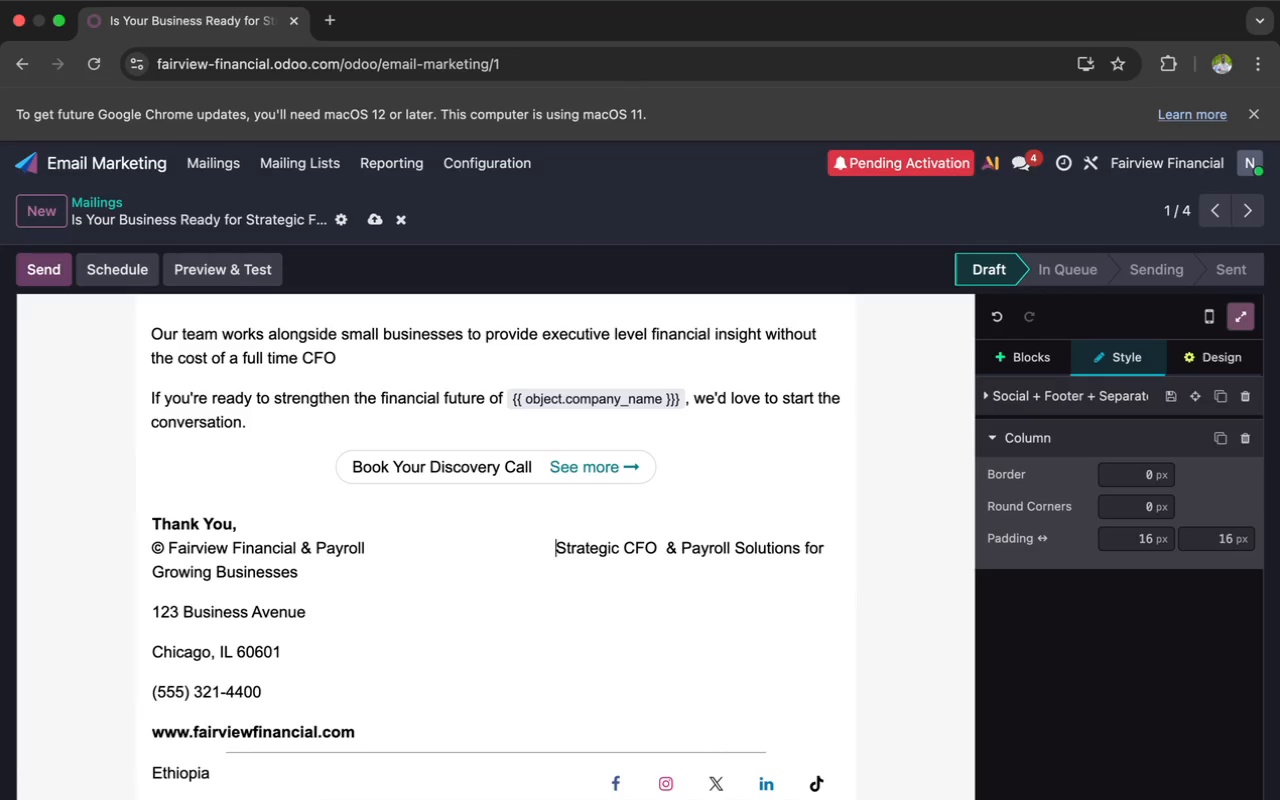 
key(Space)
 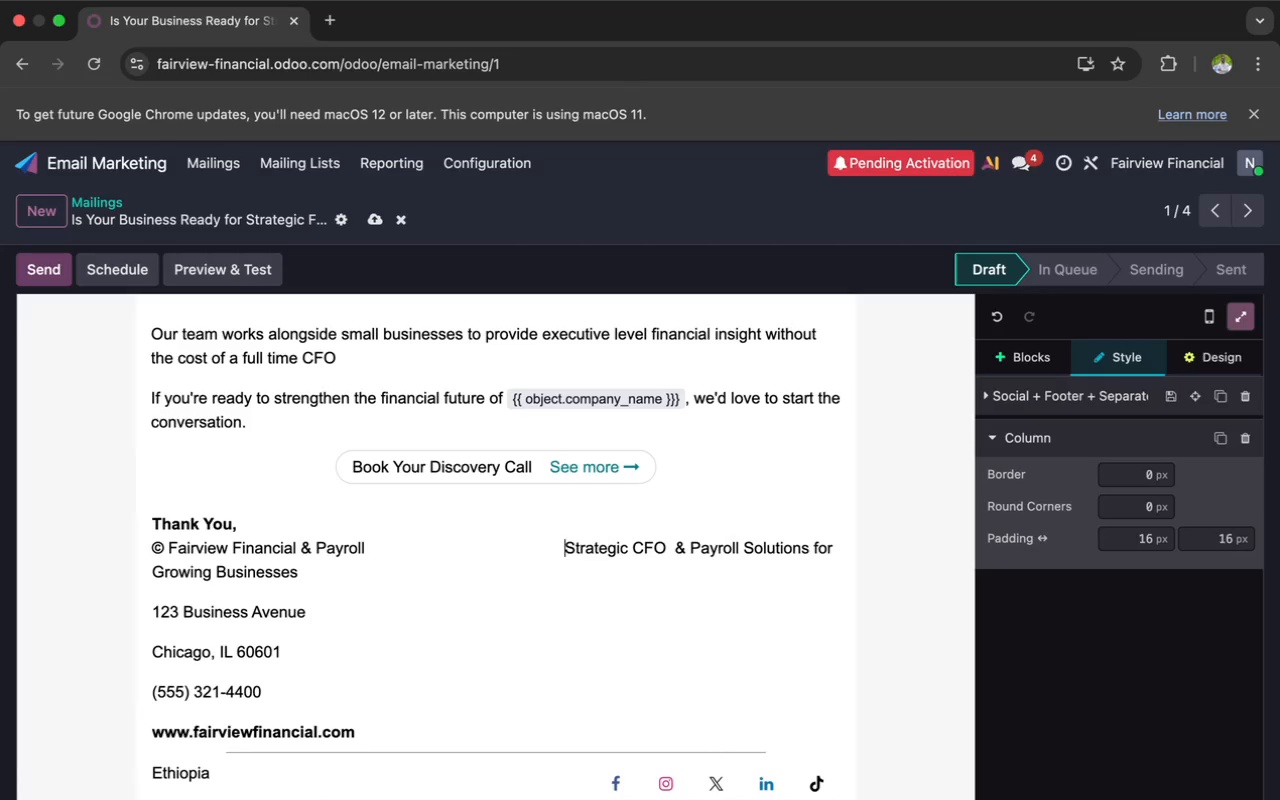 
key(Space)
 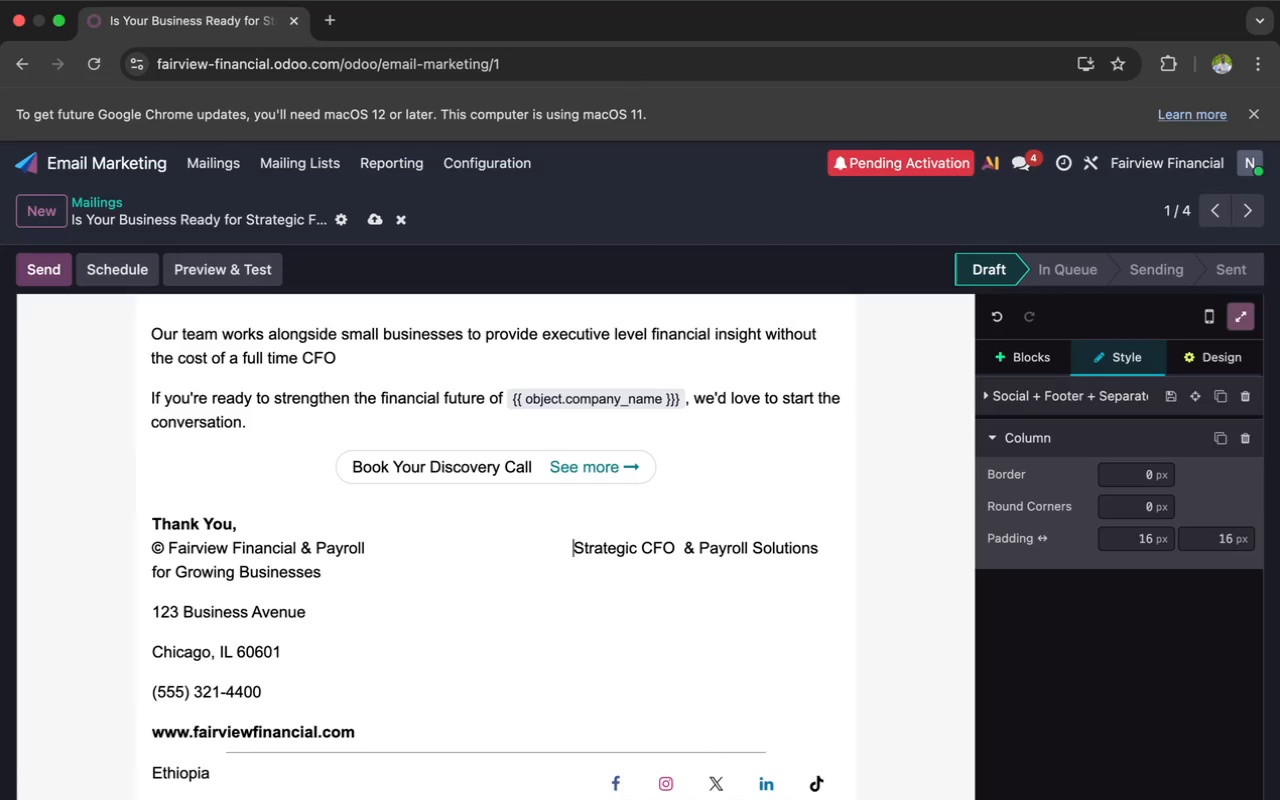 
key(Space)
 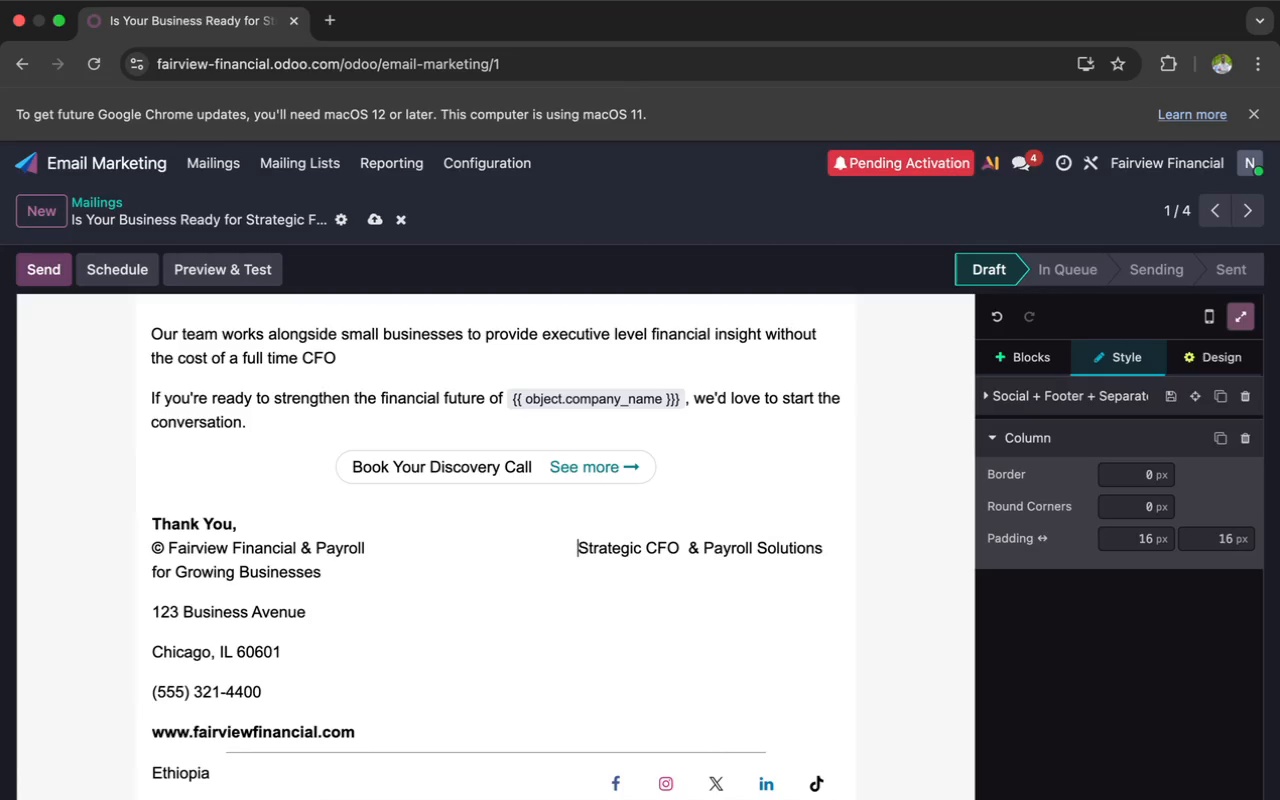 
key(Space)
 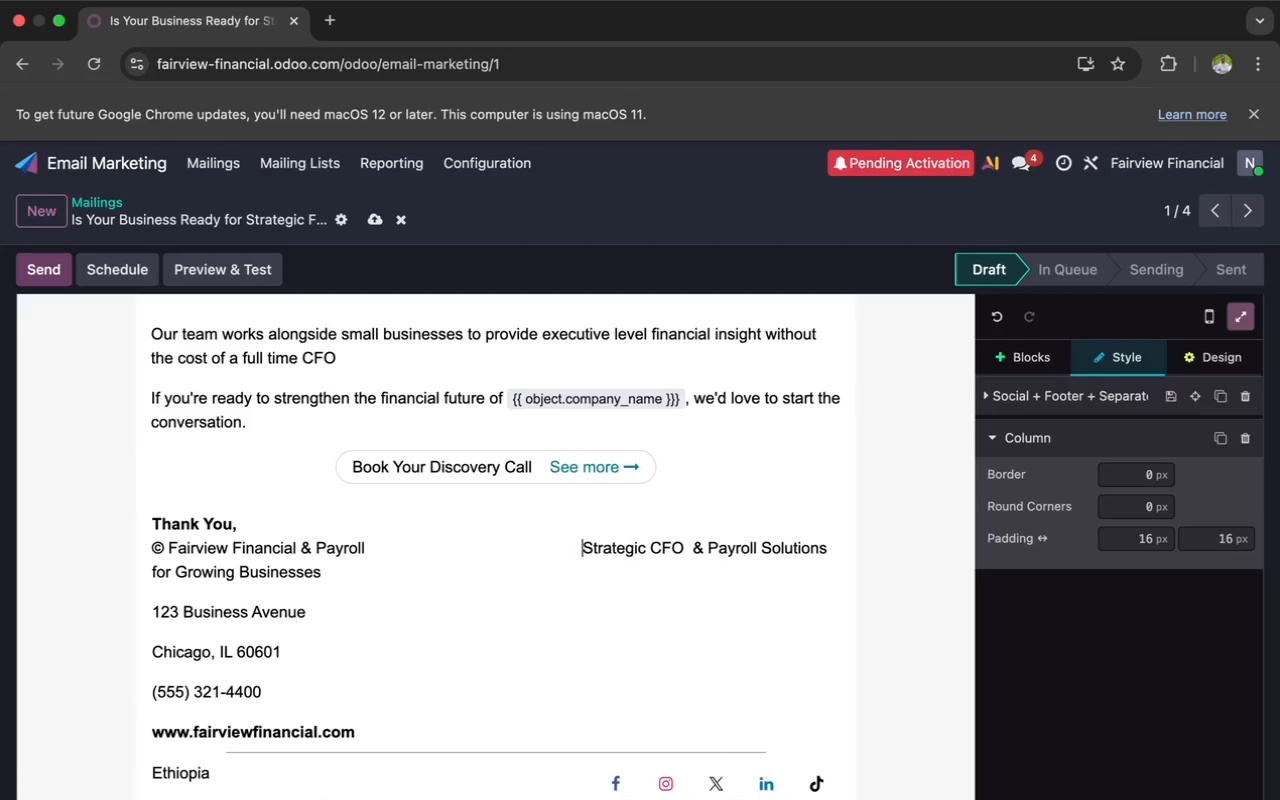 
key(Space)
 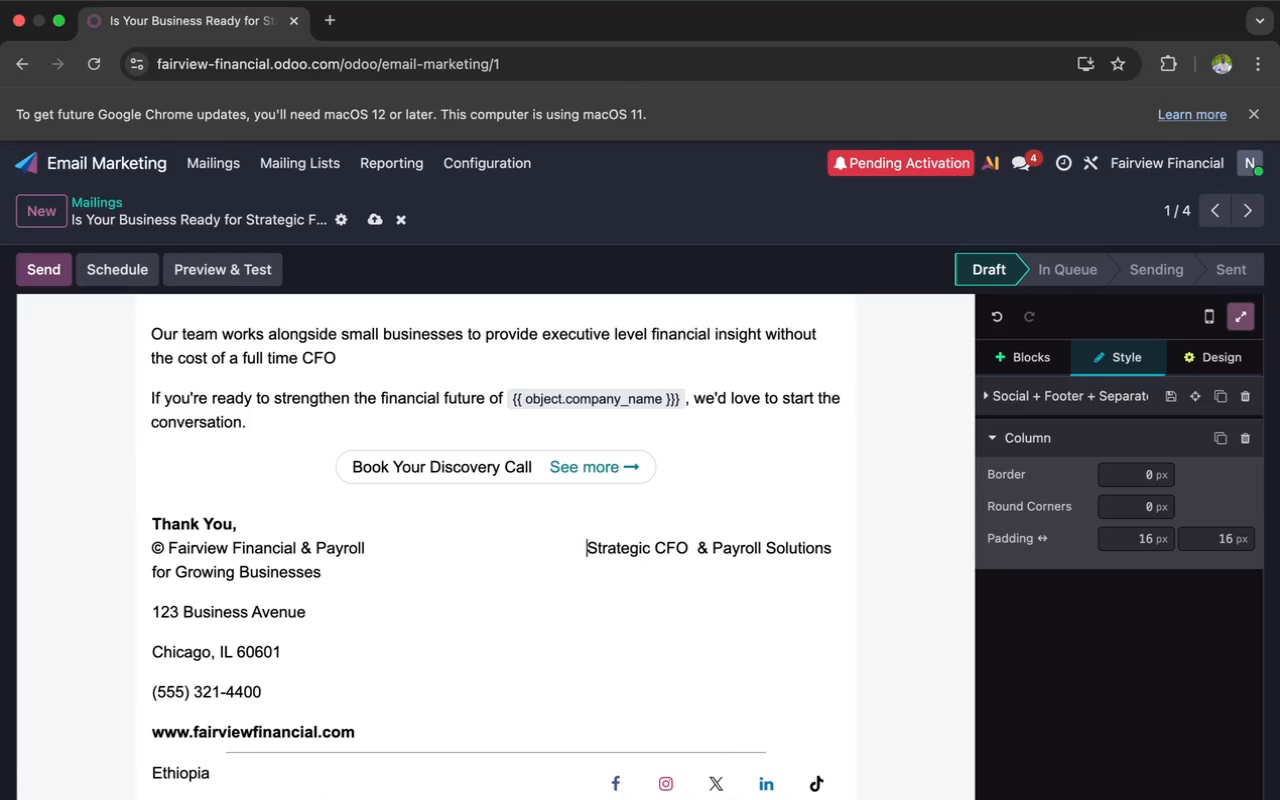 
key(Space)
 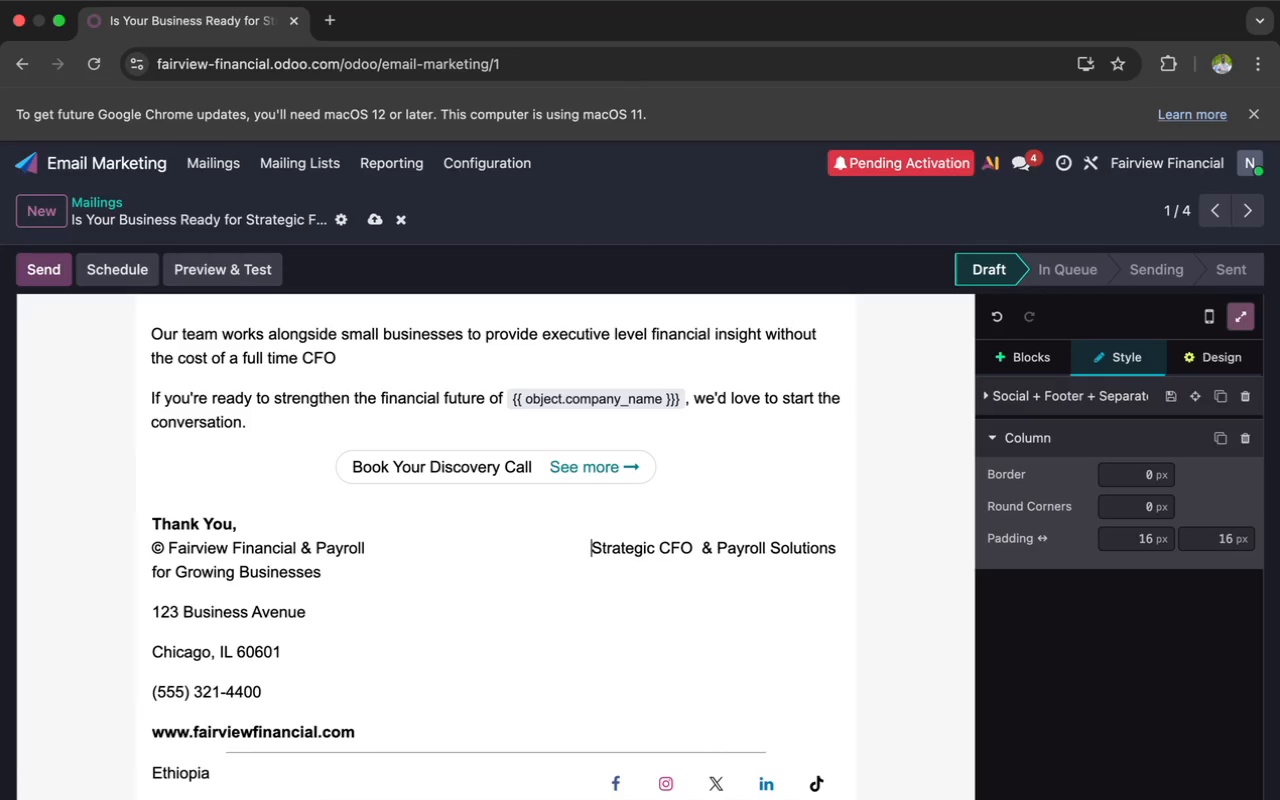 
key(Space)
 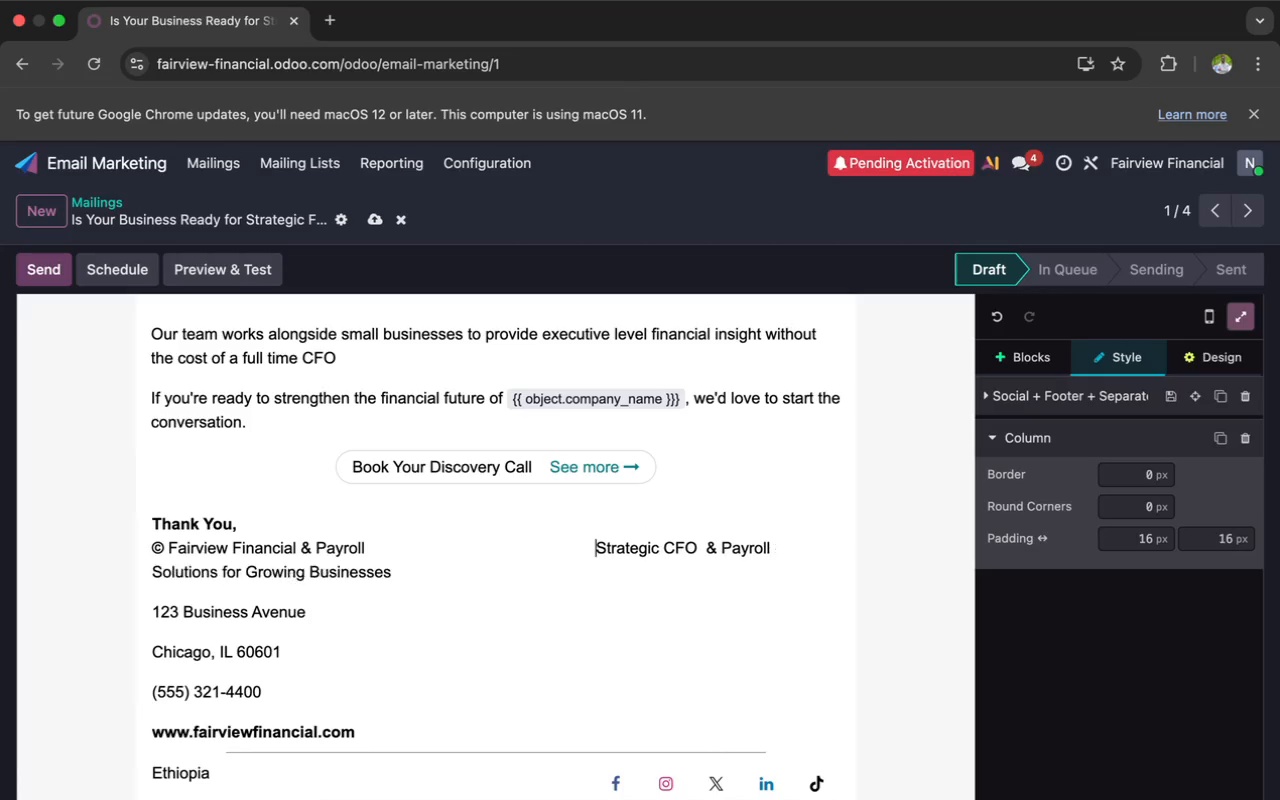 
key(Space)
 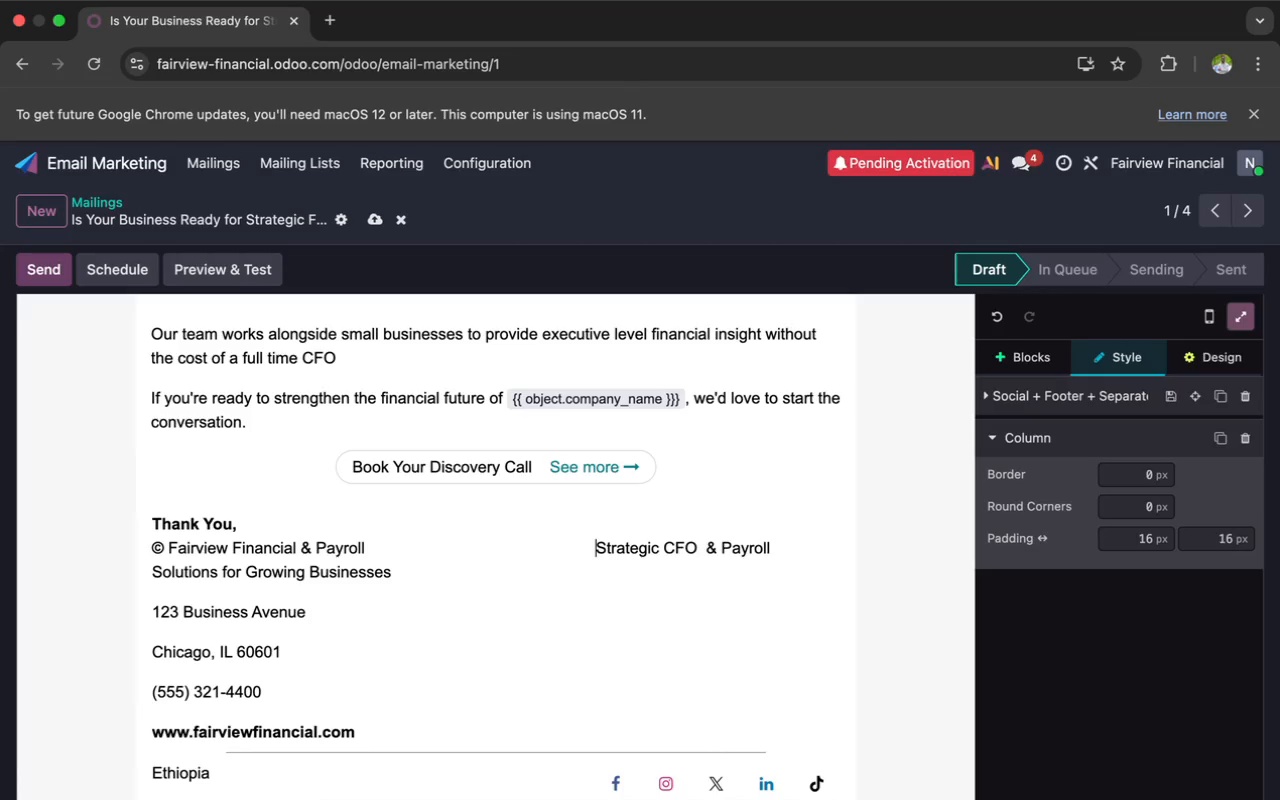 
key(Space)
 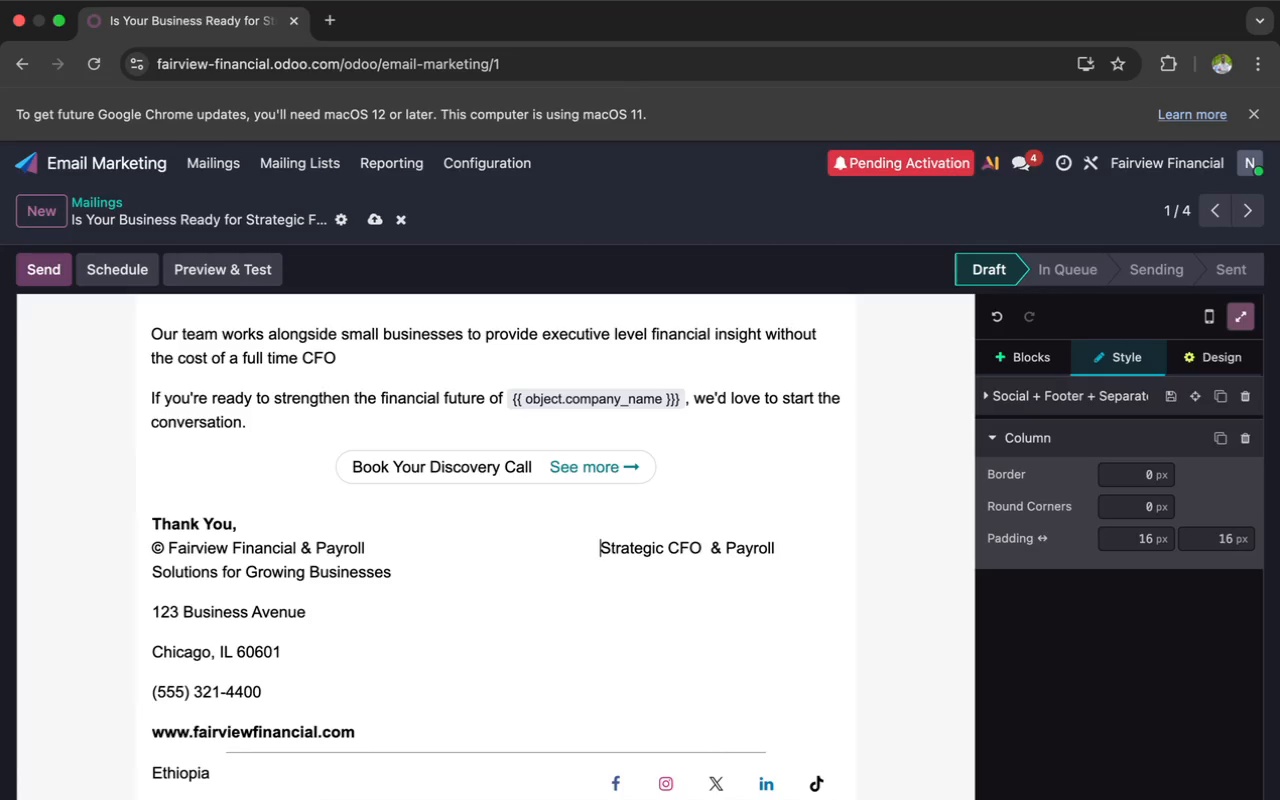 
key(Space)
 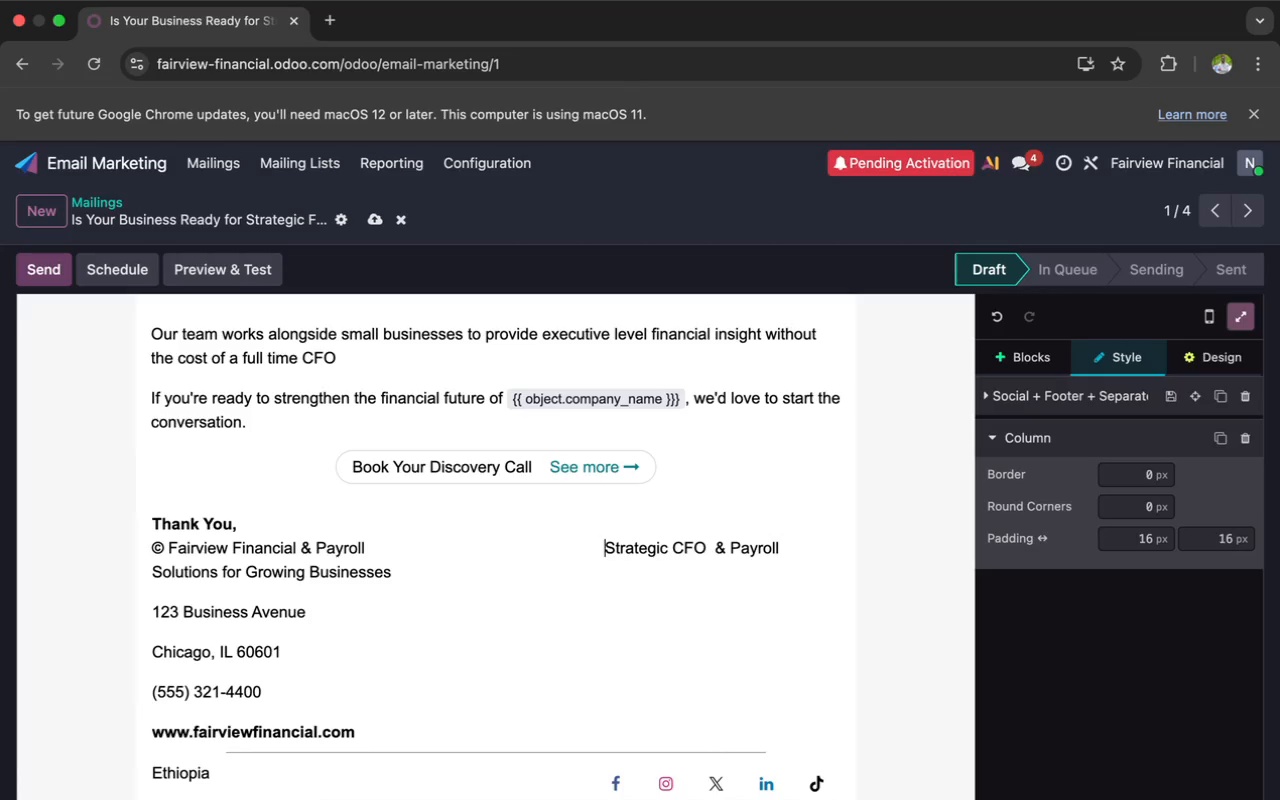 
key(Space)
 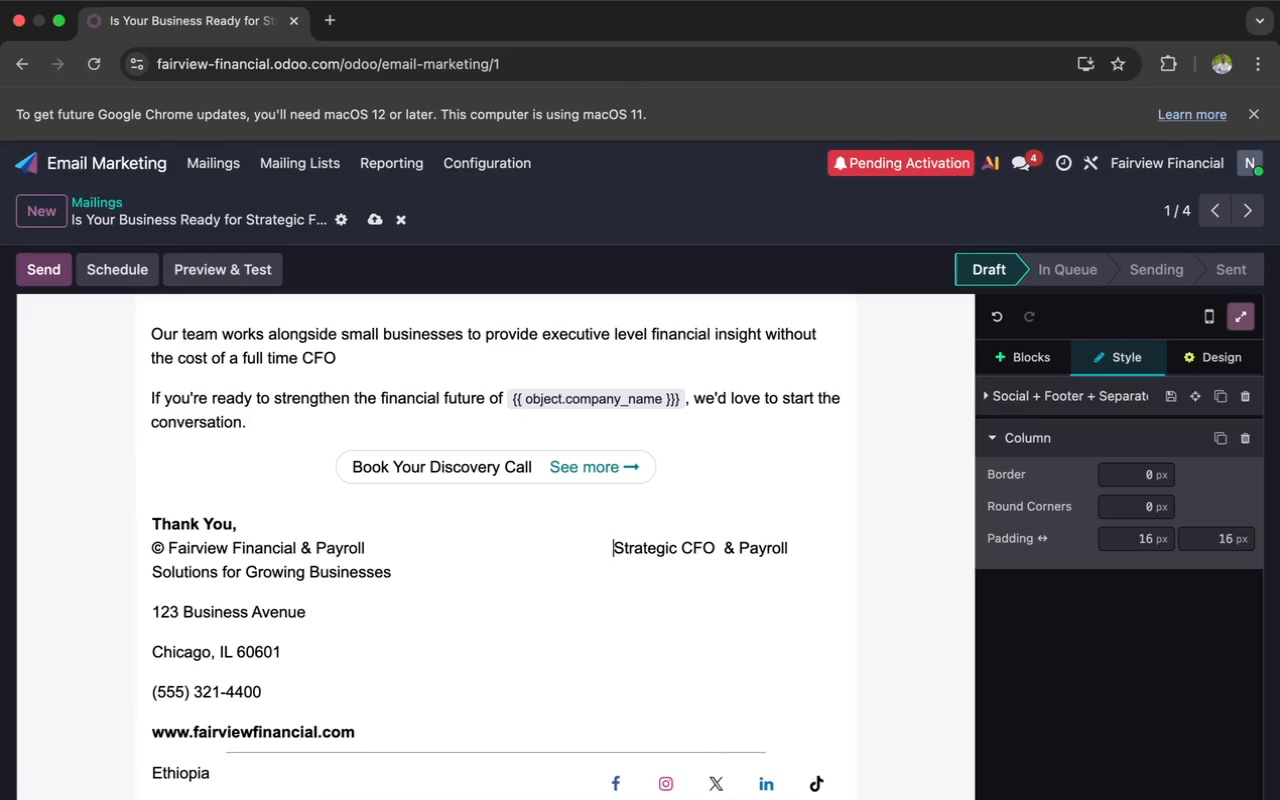 
key(Space)
 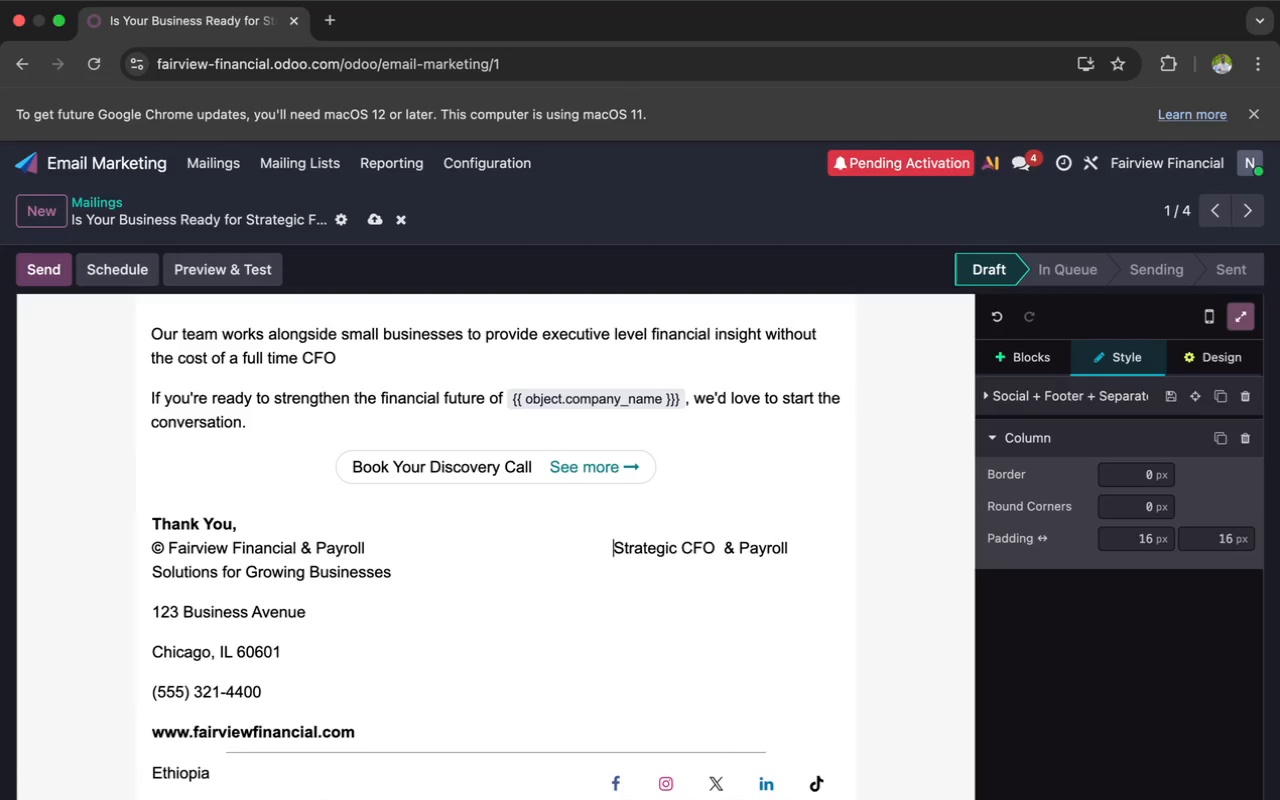 
key(Space)
 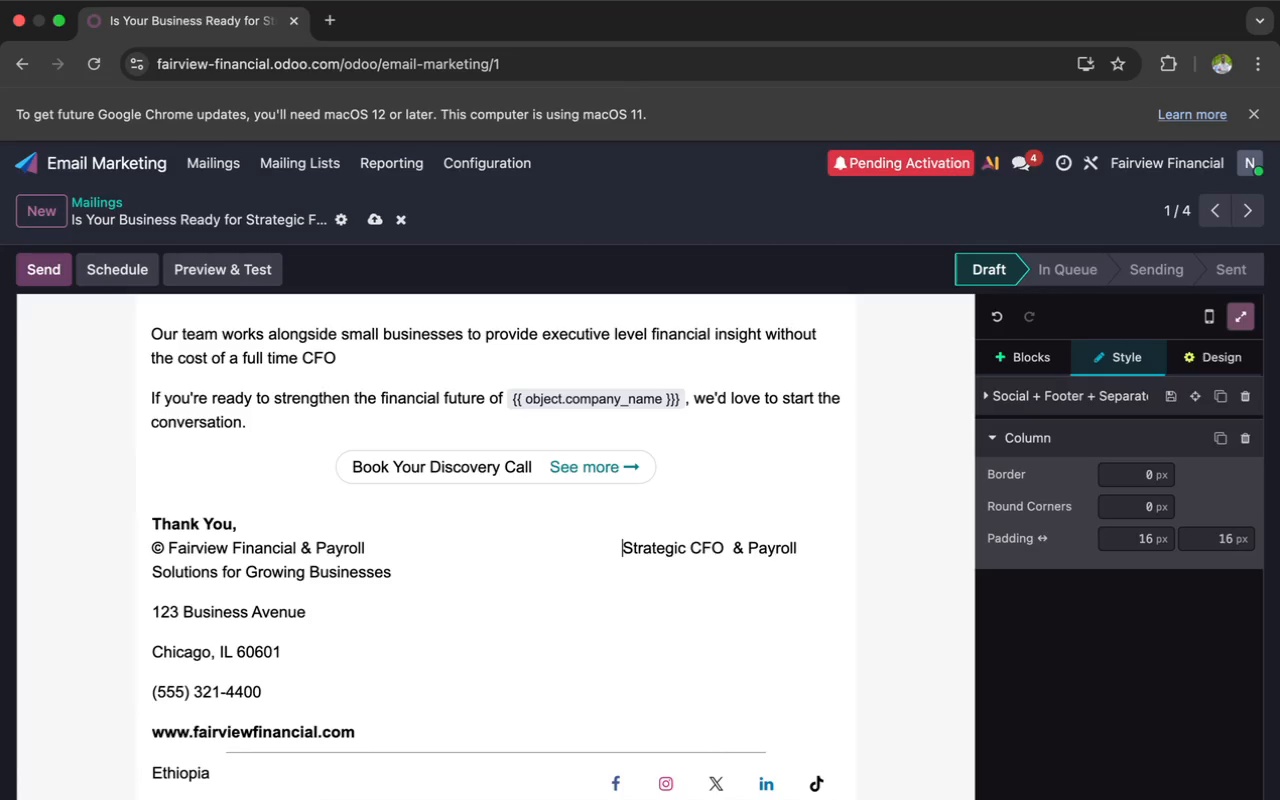 
key(Space)
 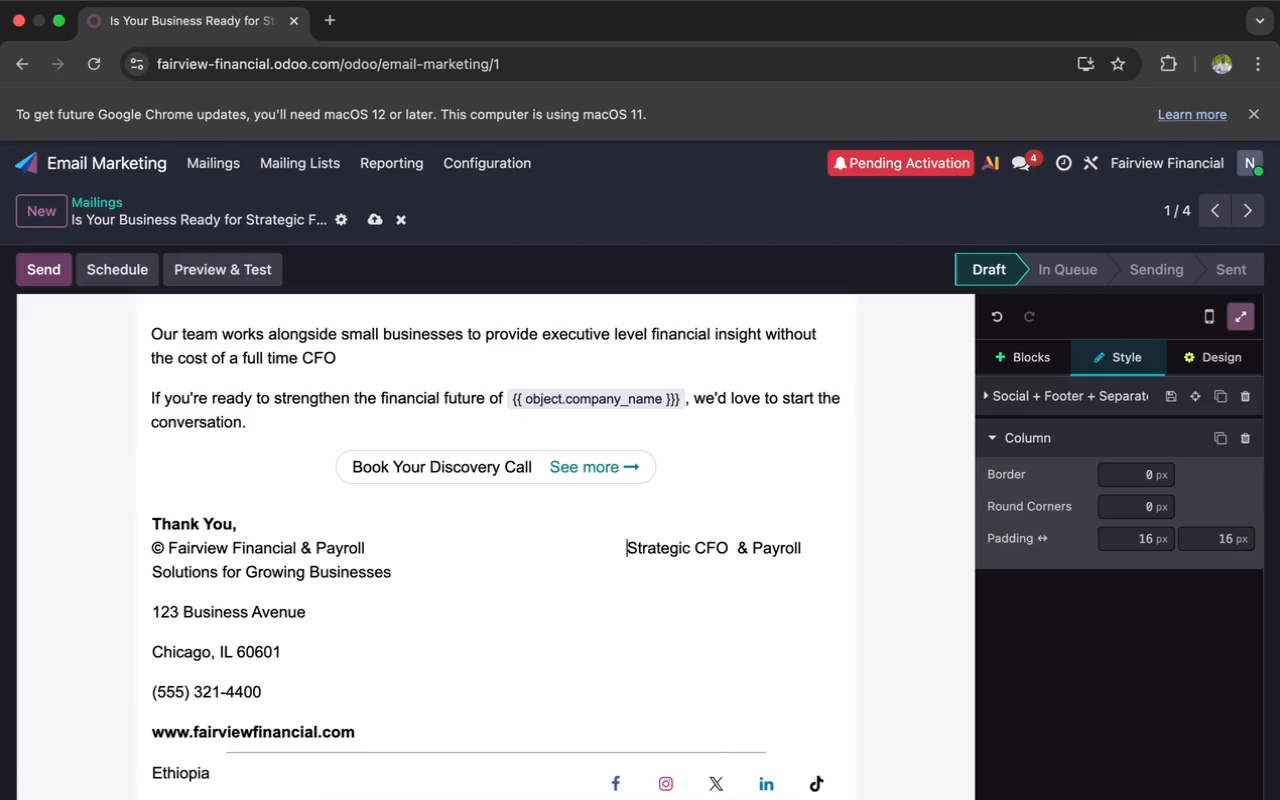 
key(Space)
 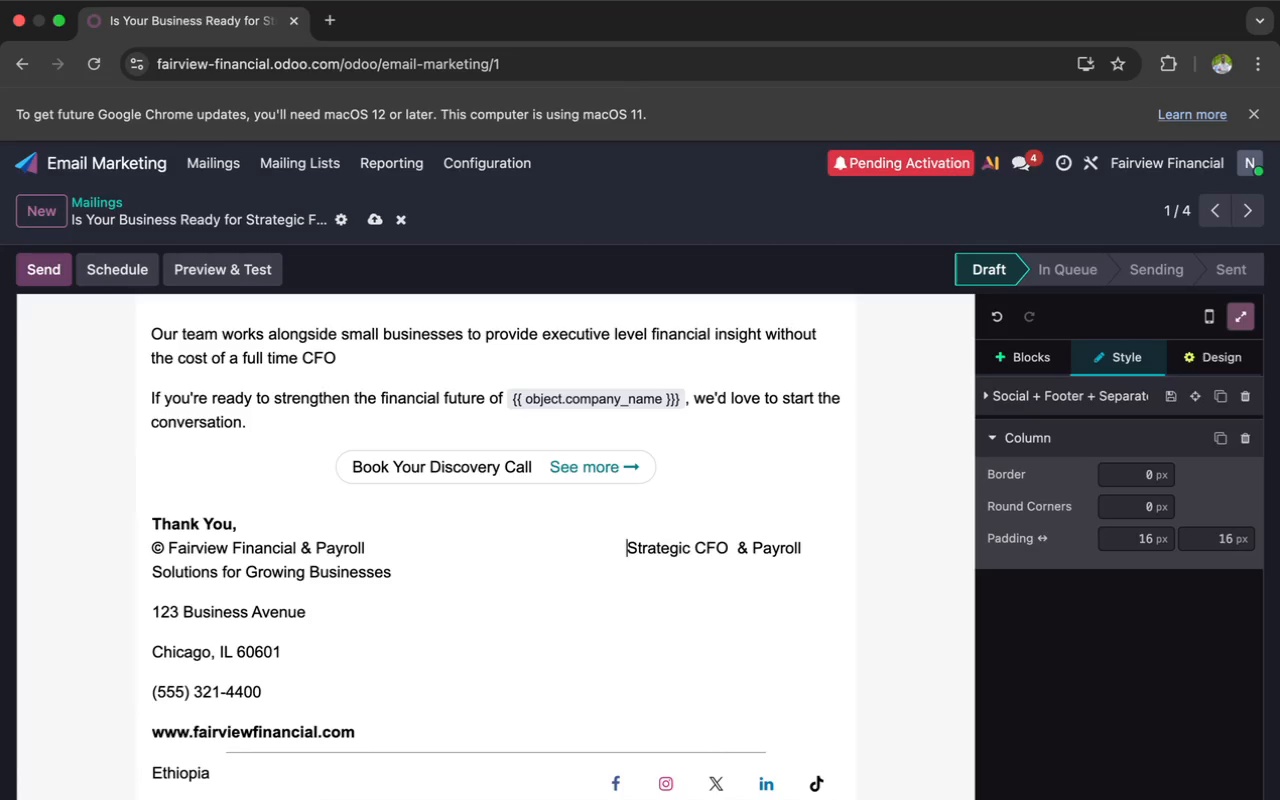 
key(Space)
 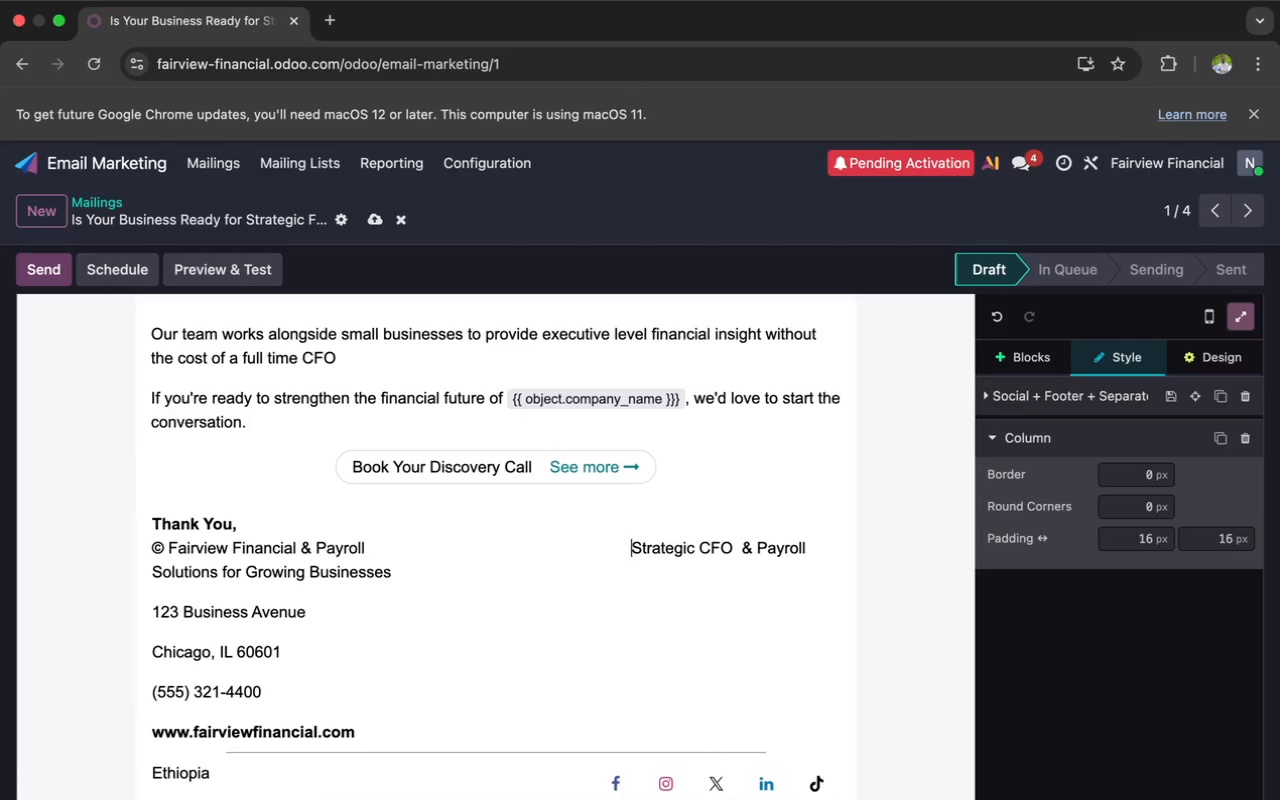 
key(Space)
 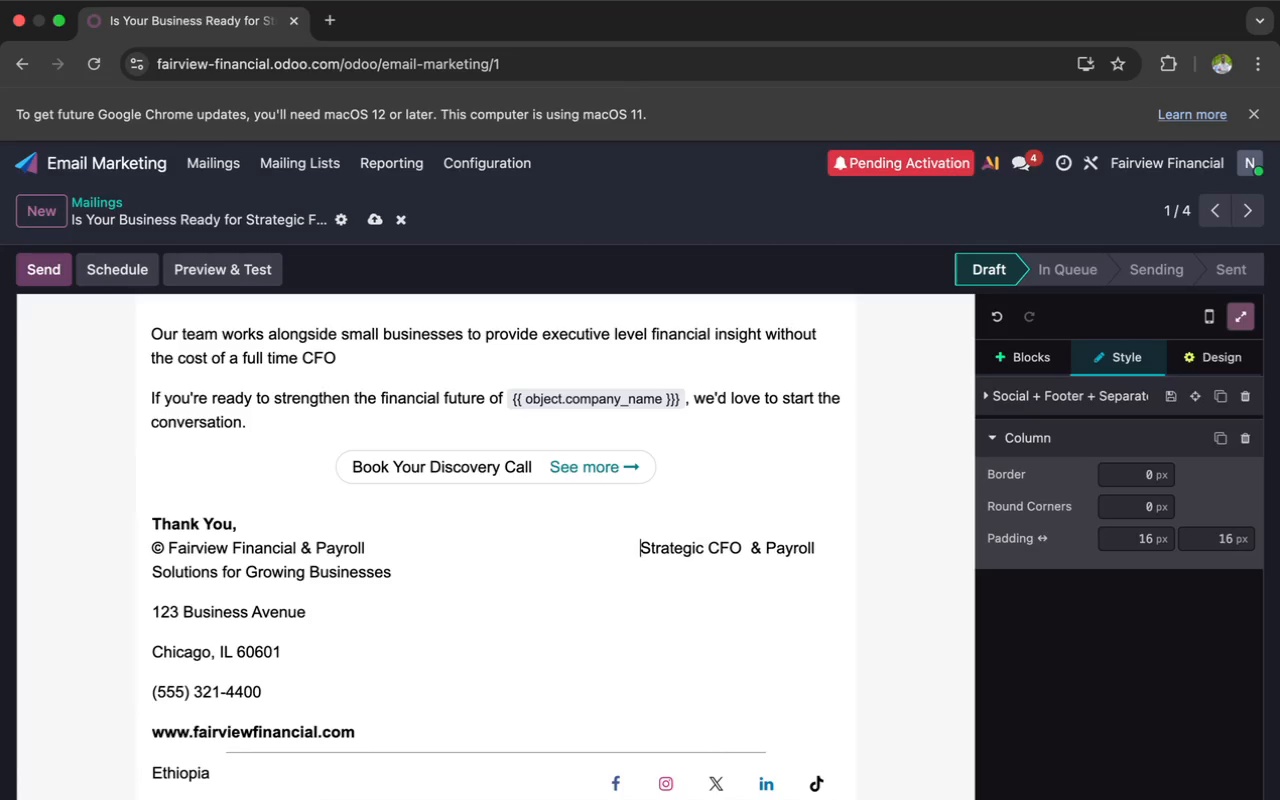 
key(Space)
 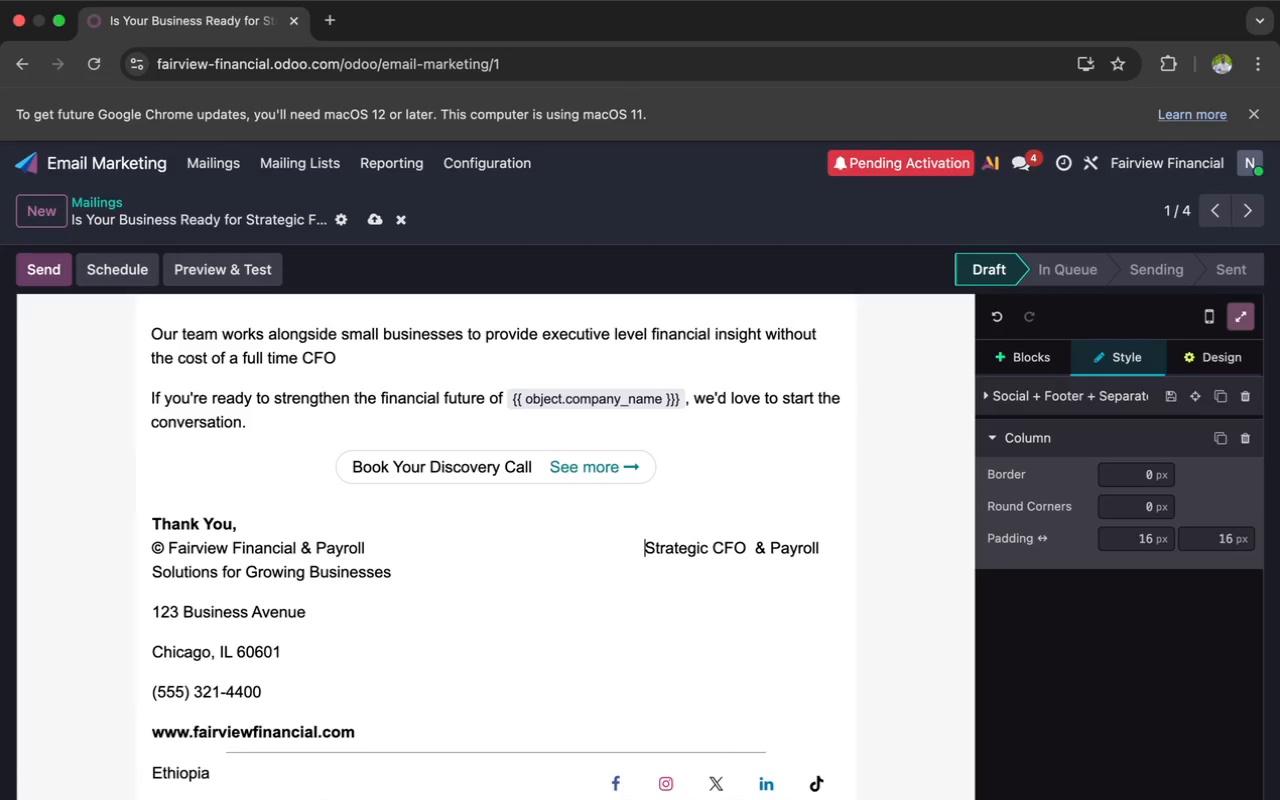 
key(Space)
 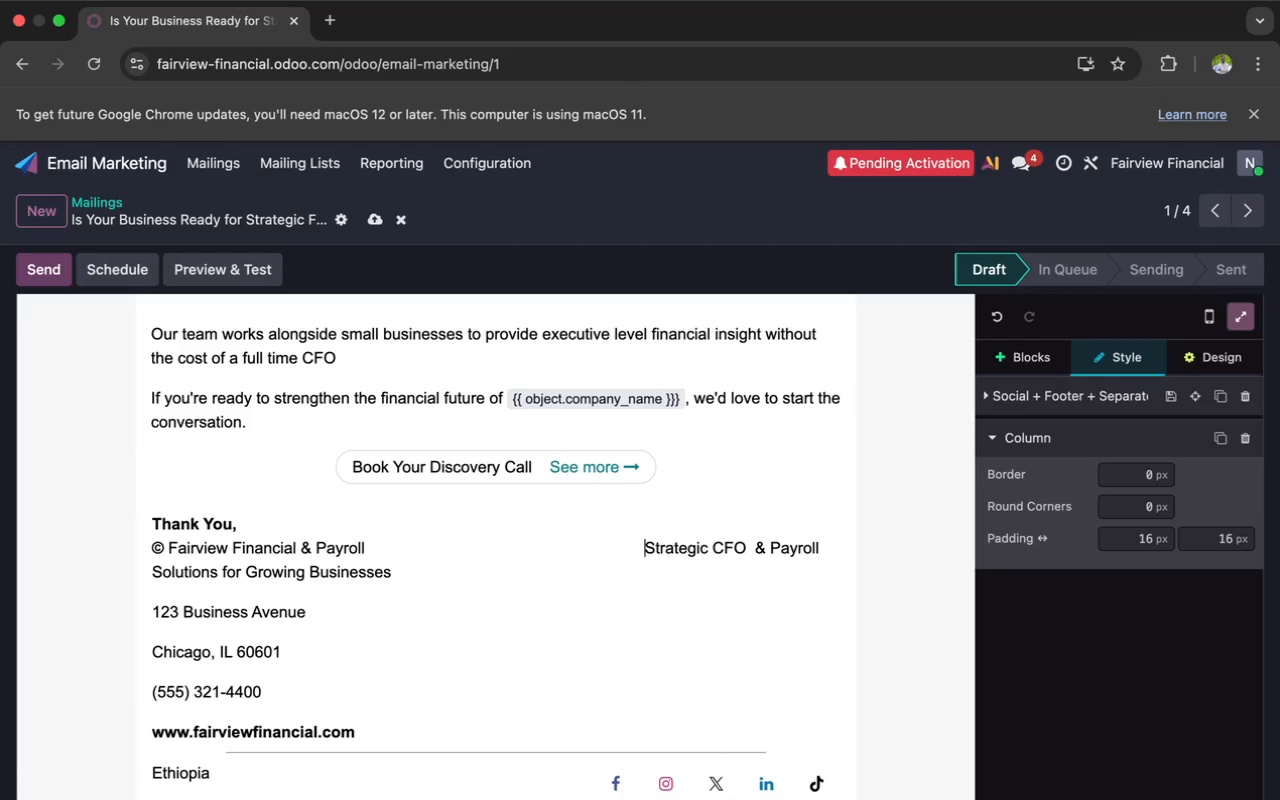 
key(Space)
 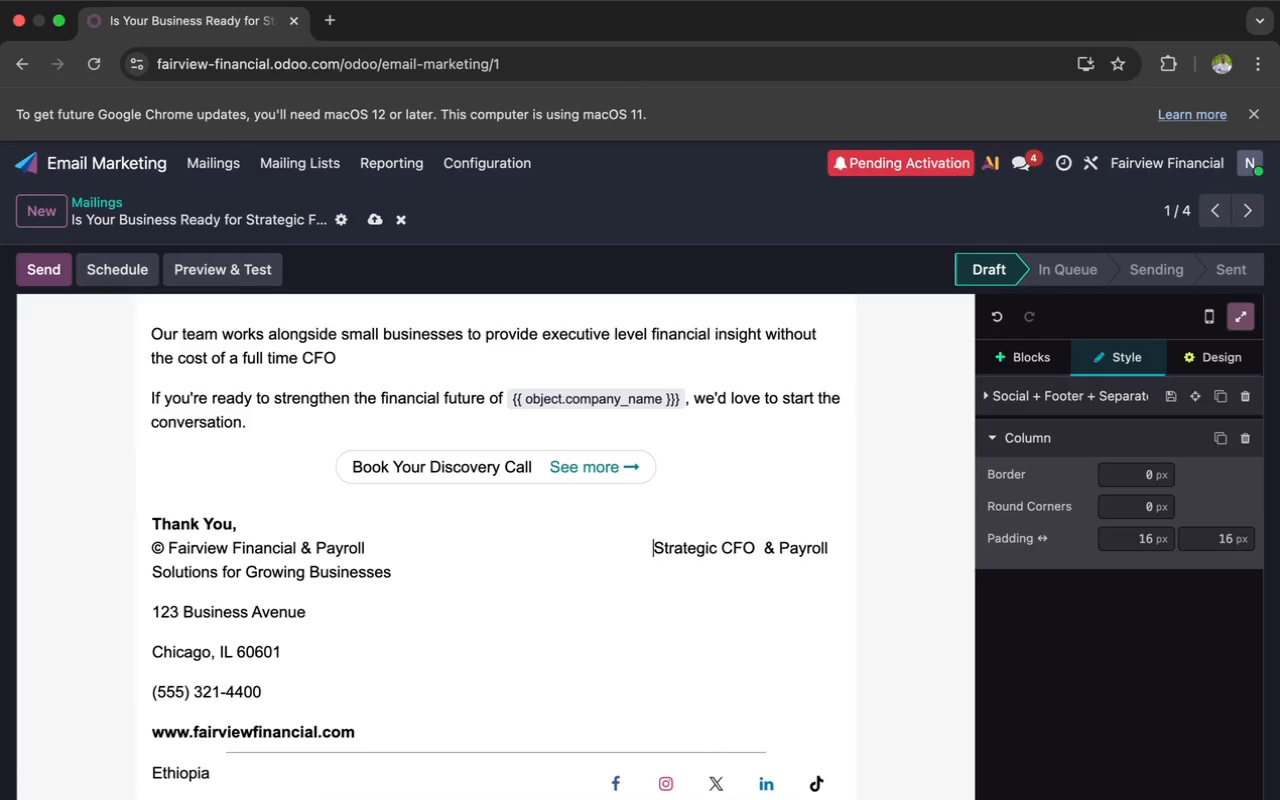 
key(Space)
 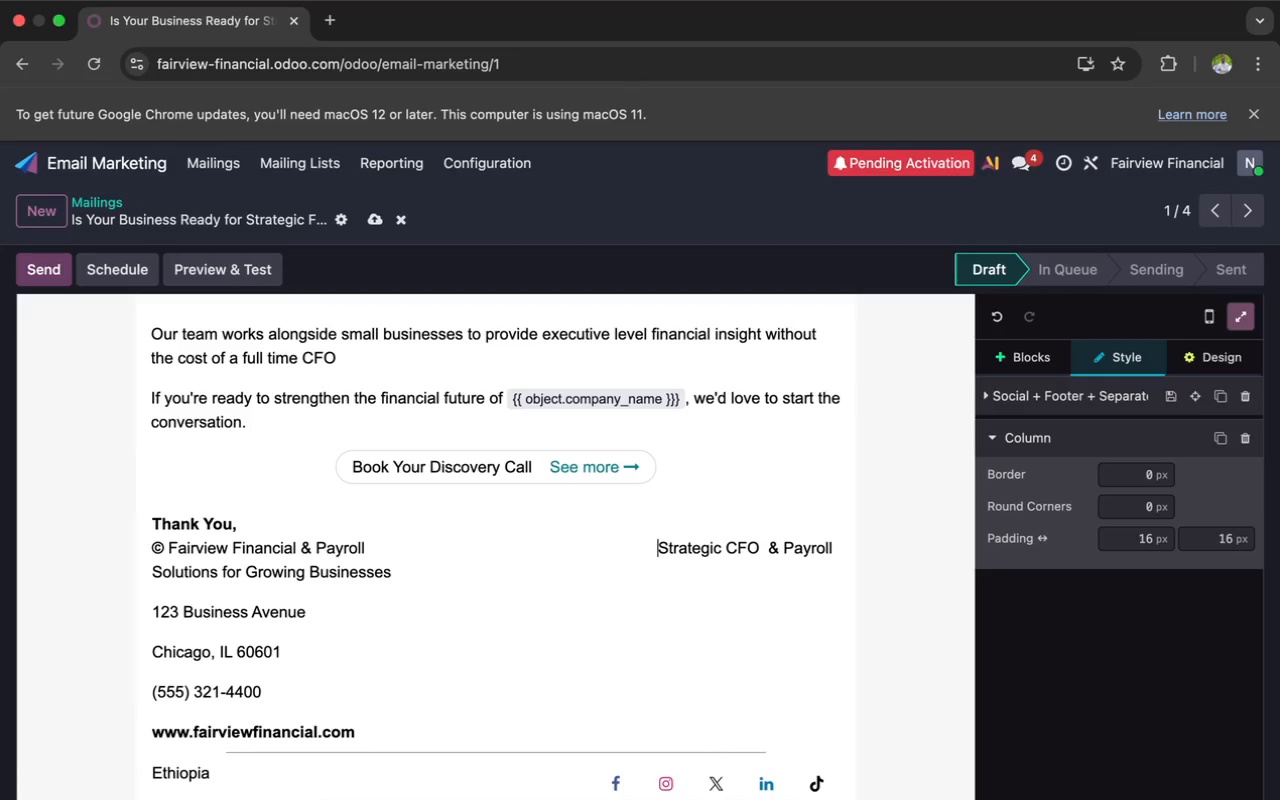 
key(Space)
 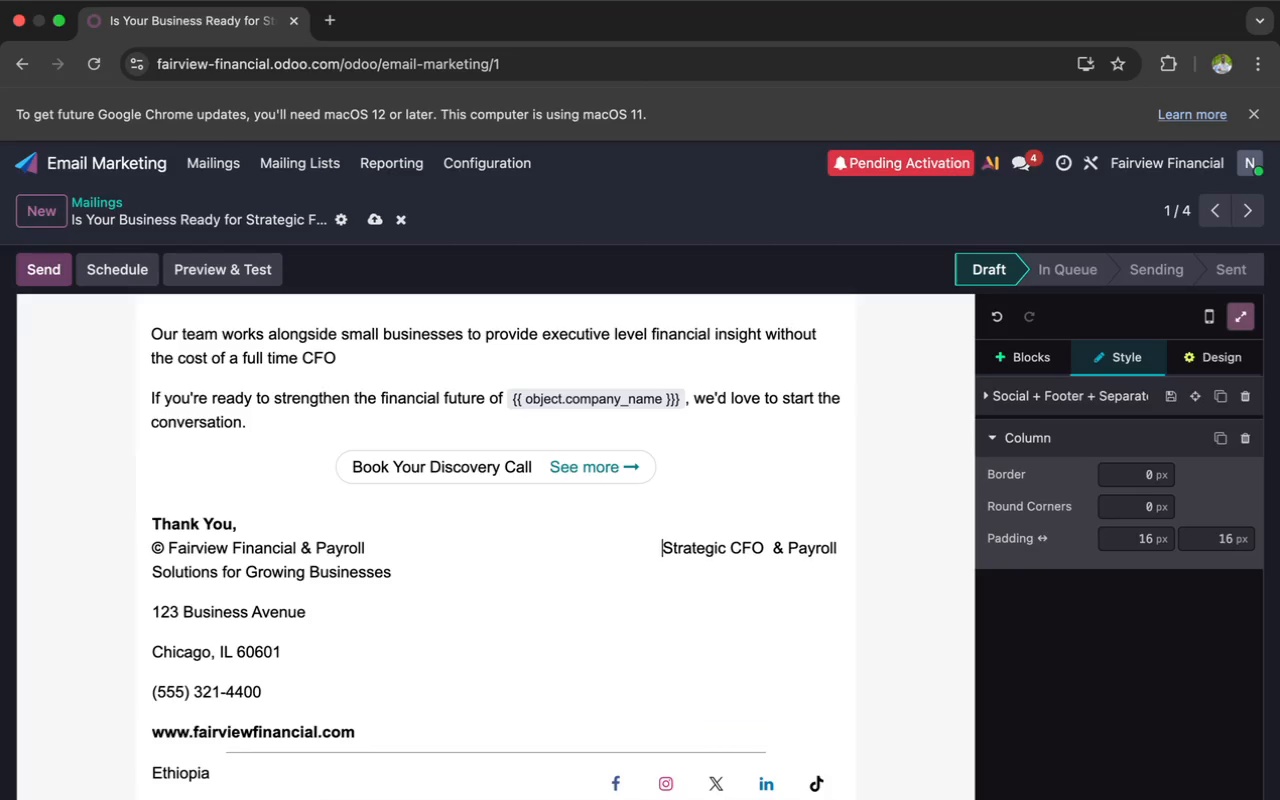 
key(Space)
 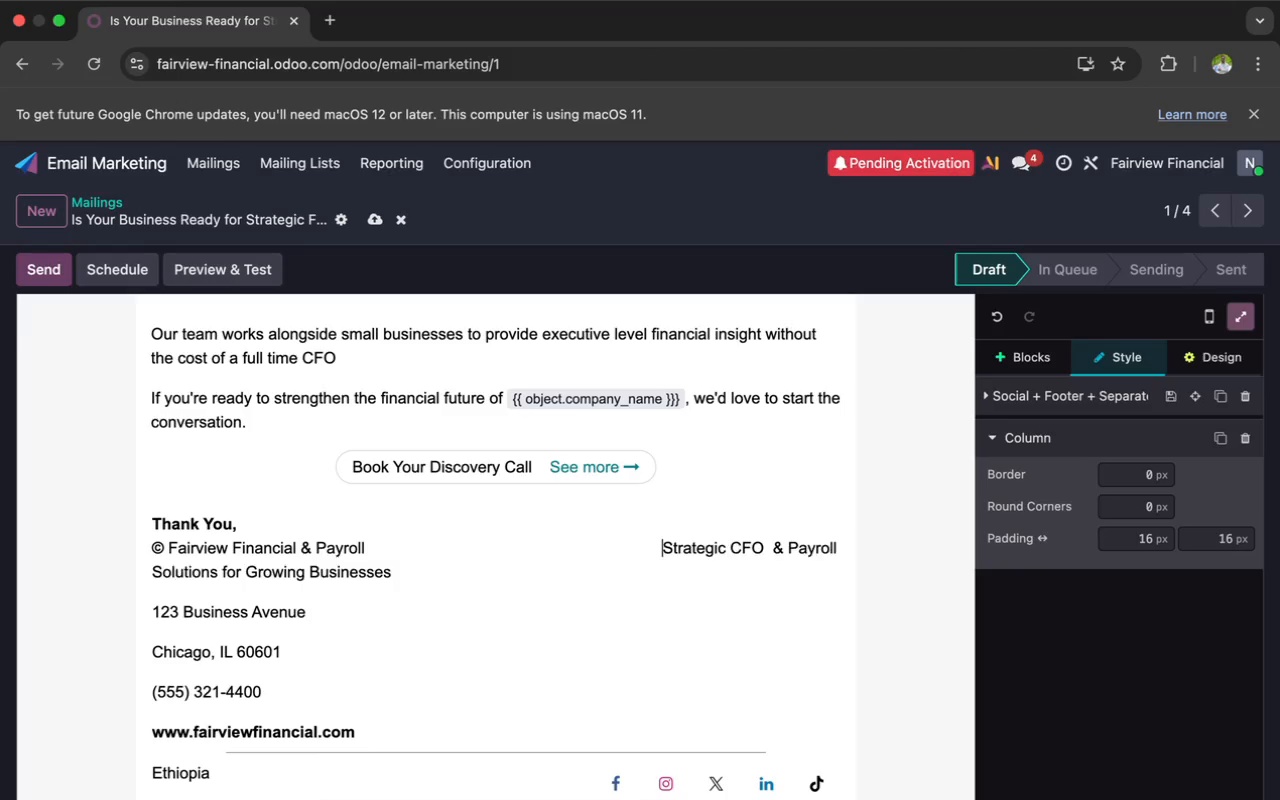 
key(Space)
 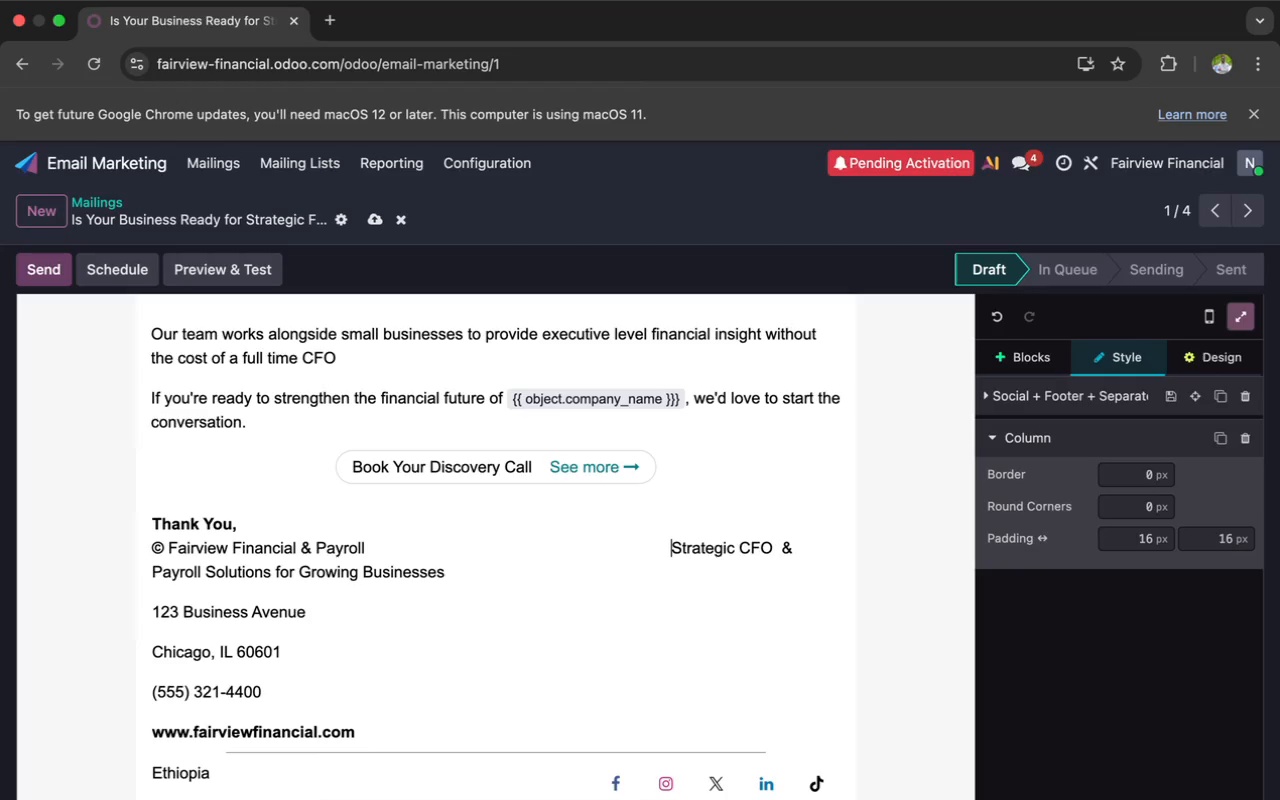 
key(Space)
 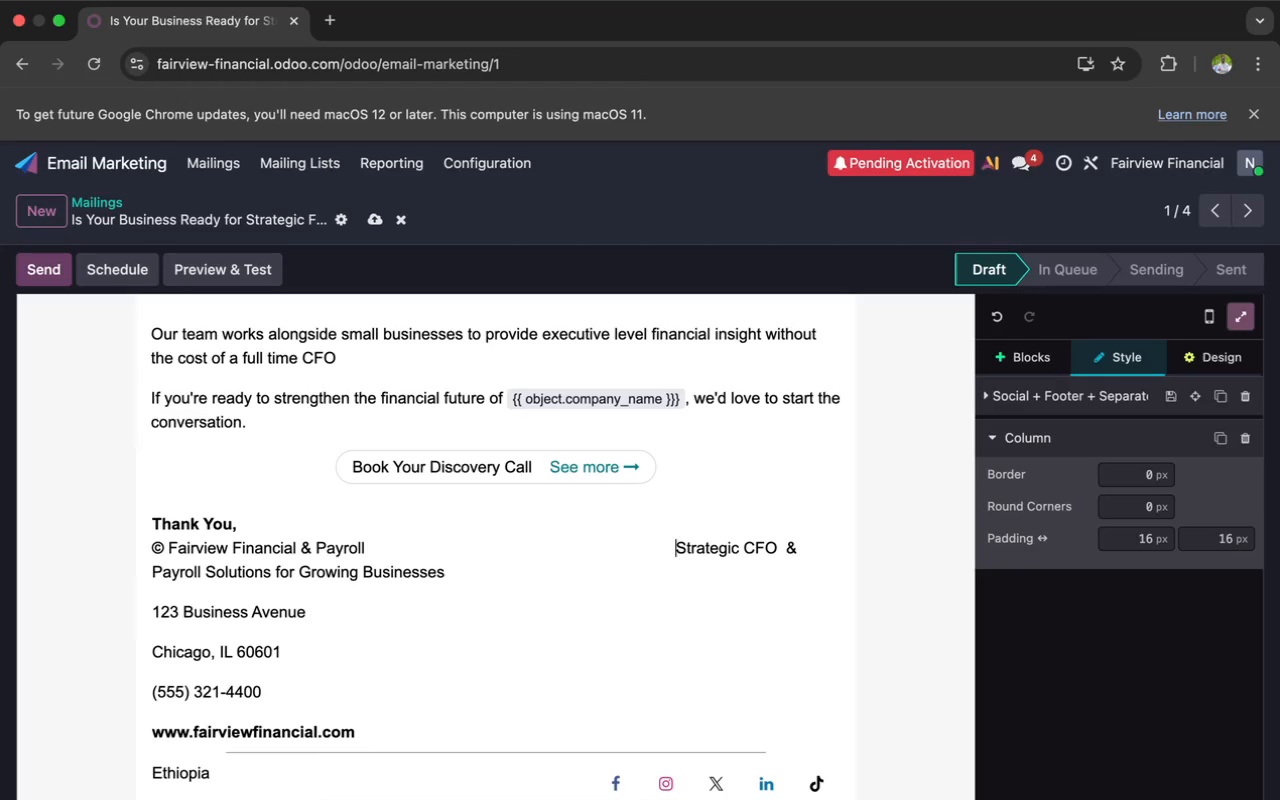 
key(Space)
 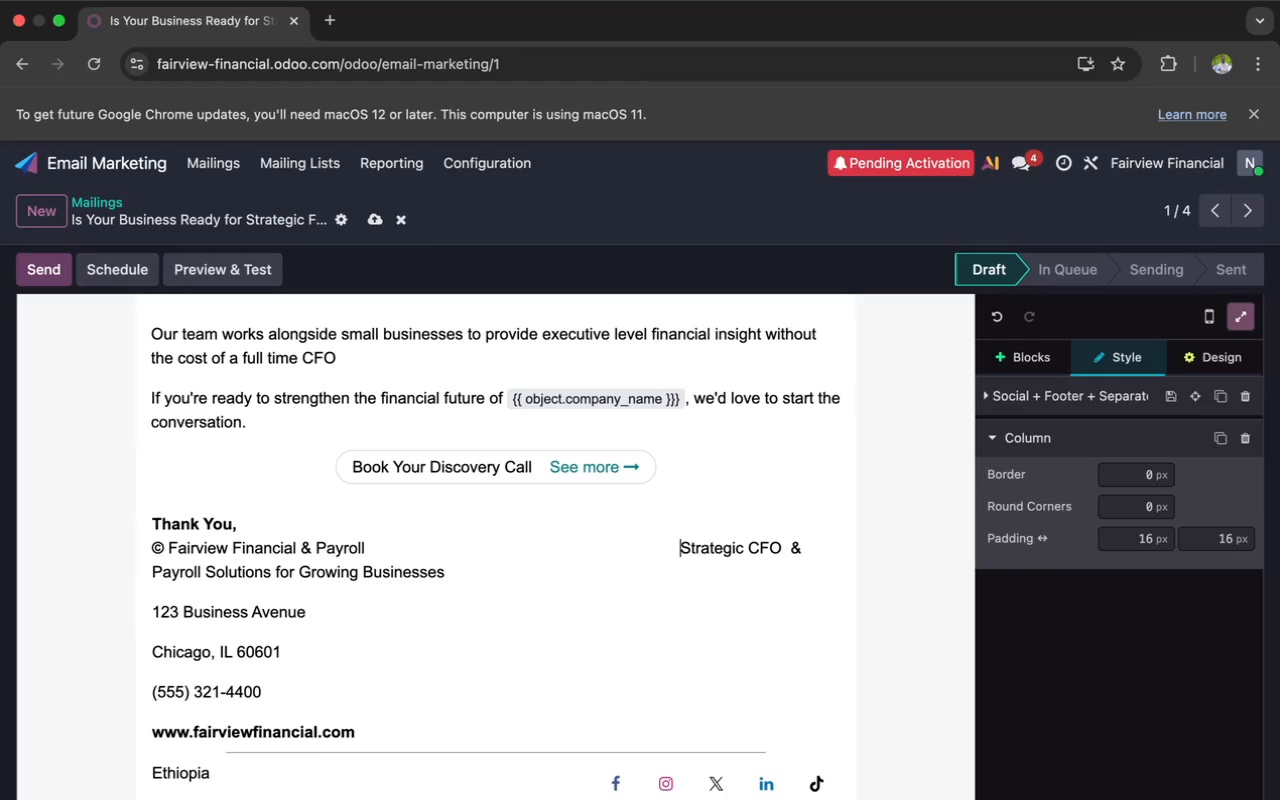 
key(Space)
 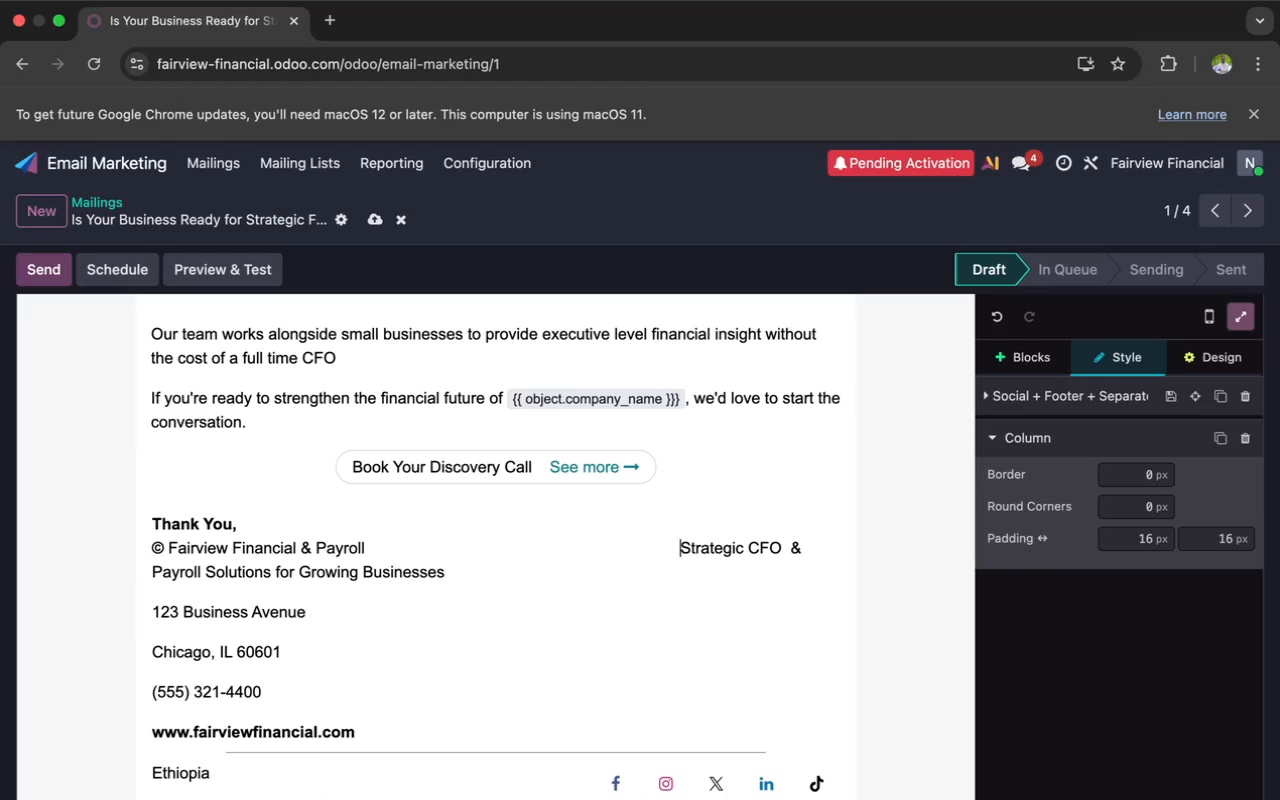 
key(Space)
 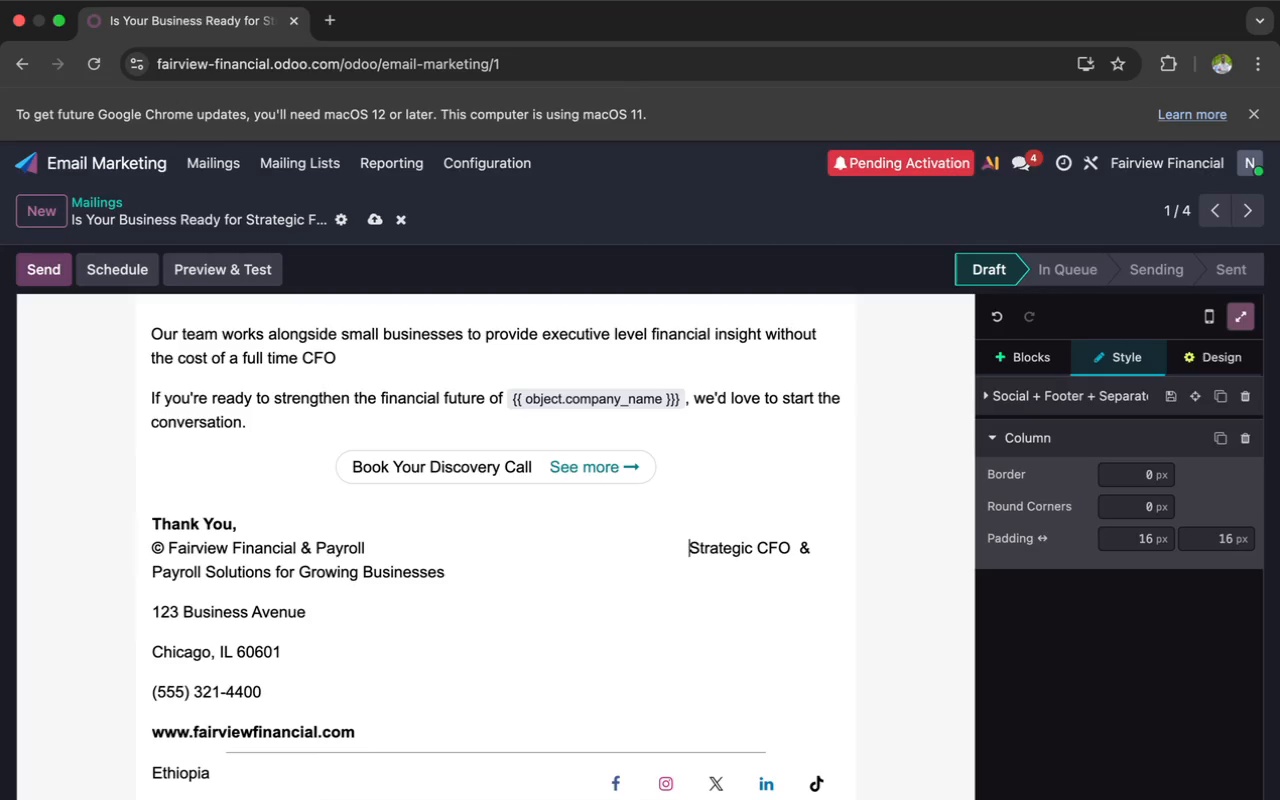 
key(Space)
 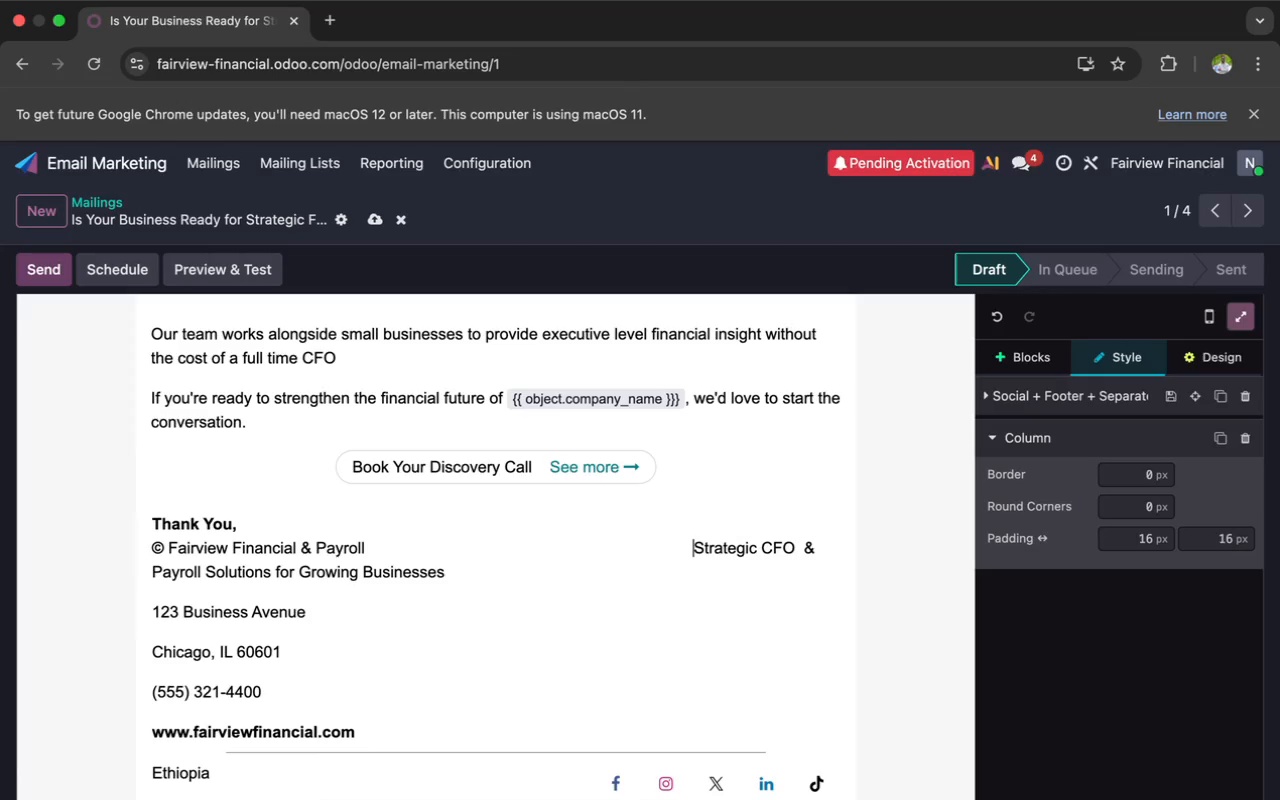 
key(Space)
 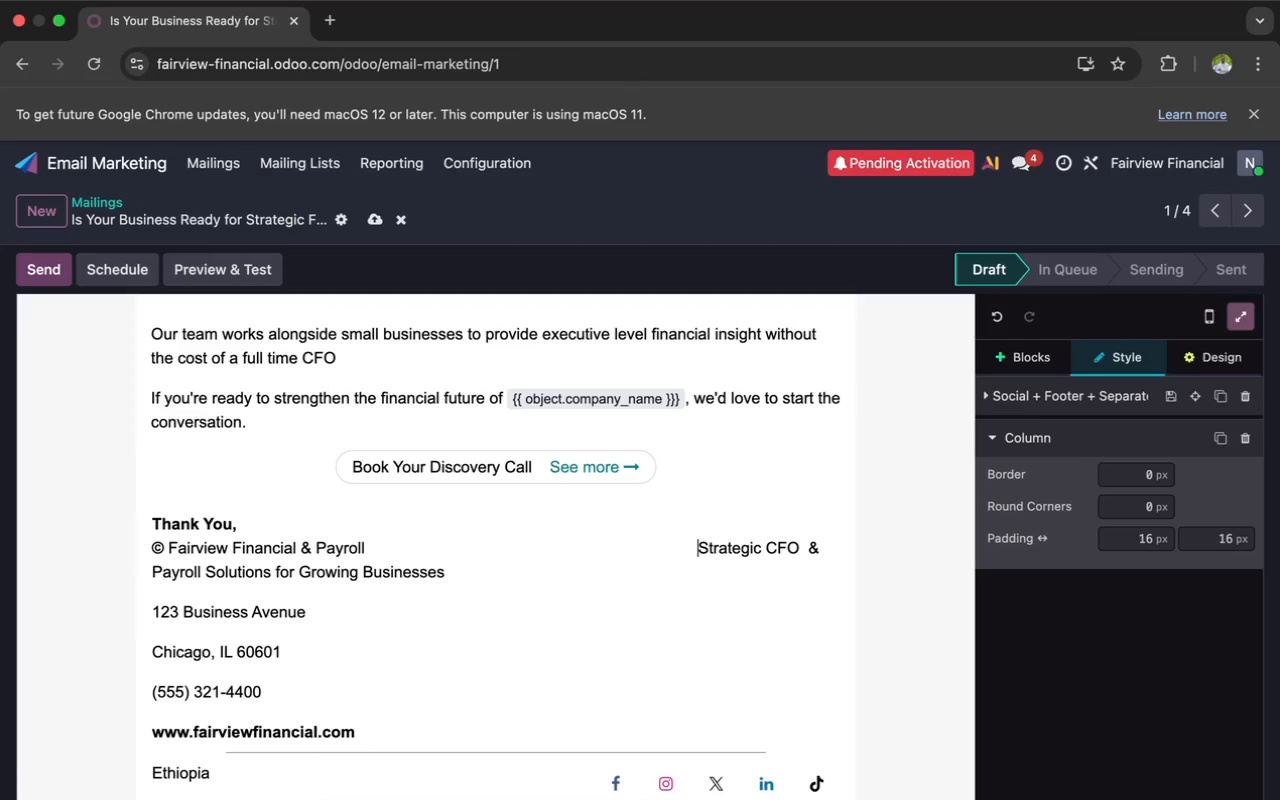 
key(Space)
 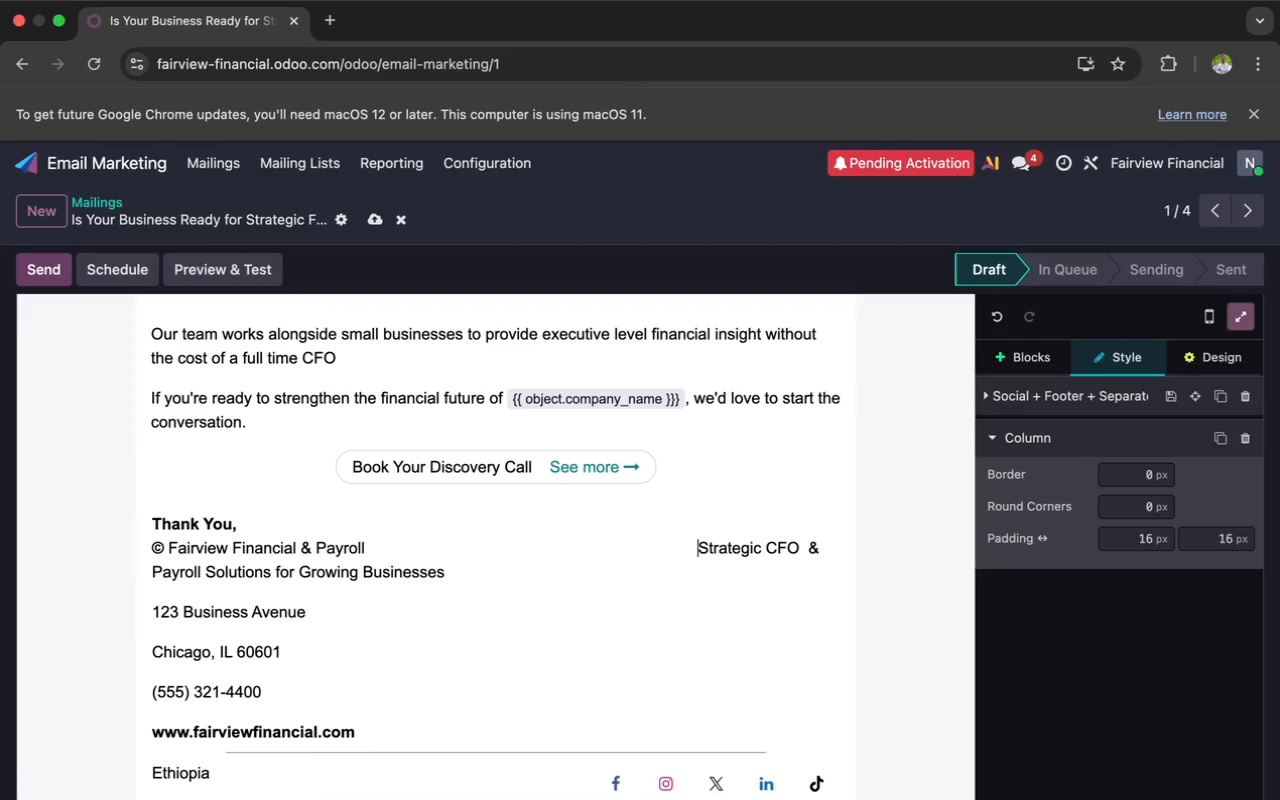 
key(Space)
 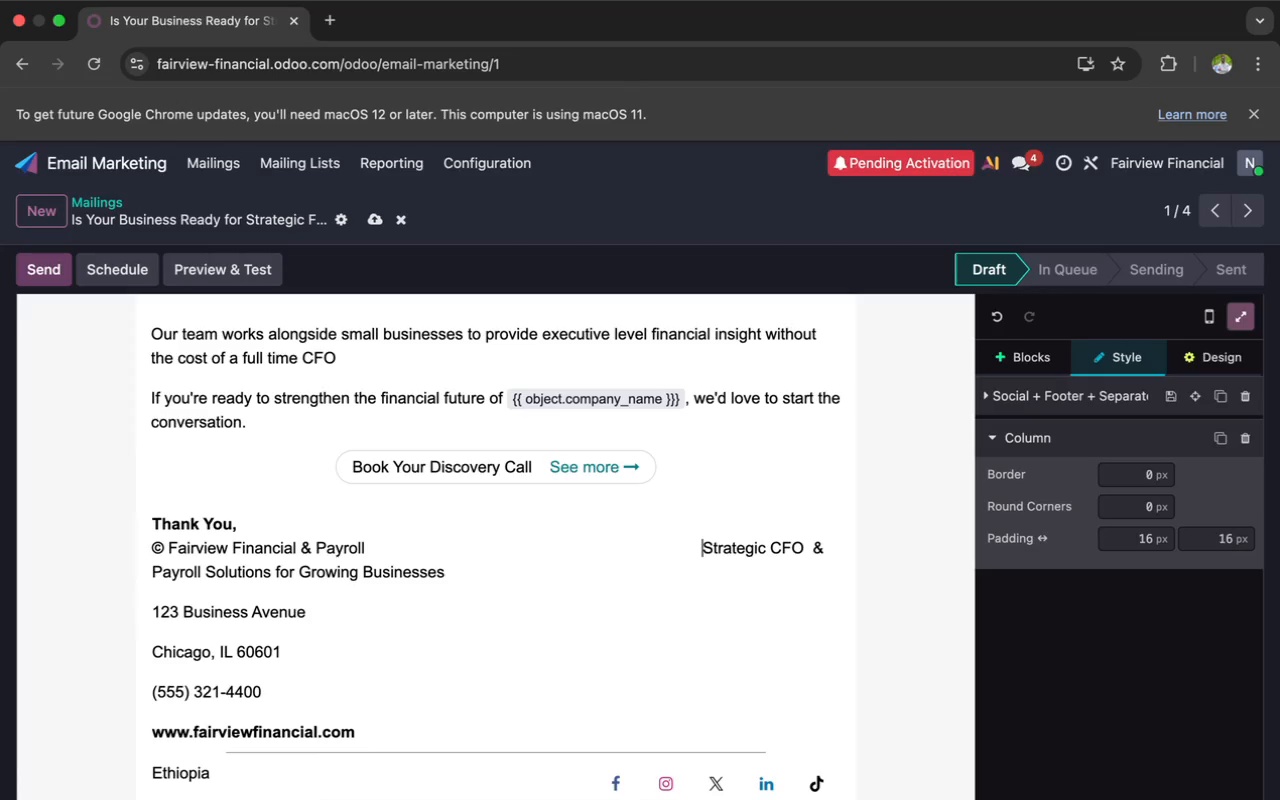 
key(Space)
 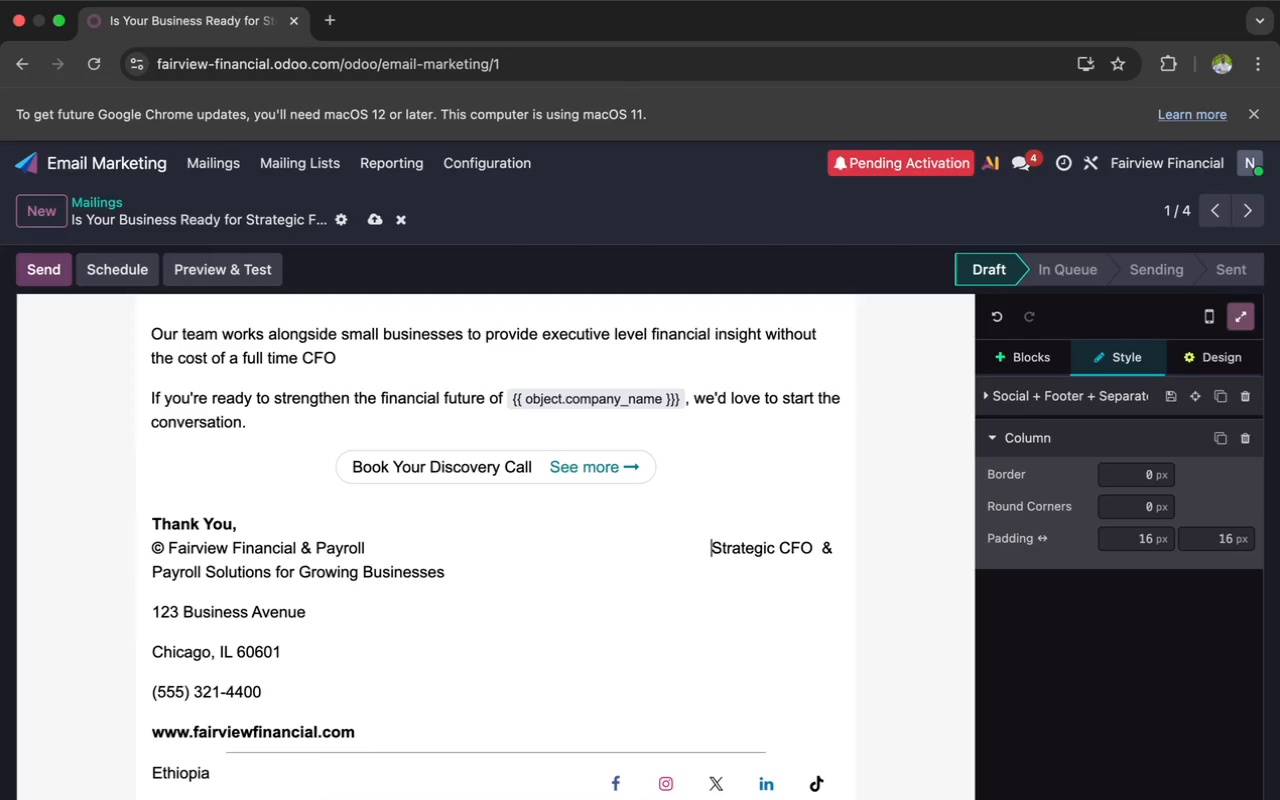 
key(Space)
 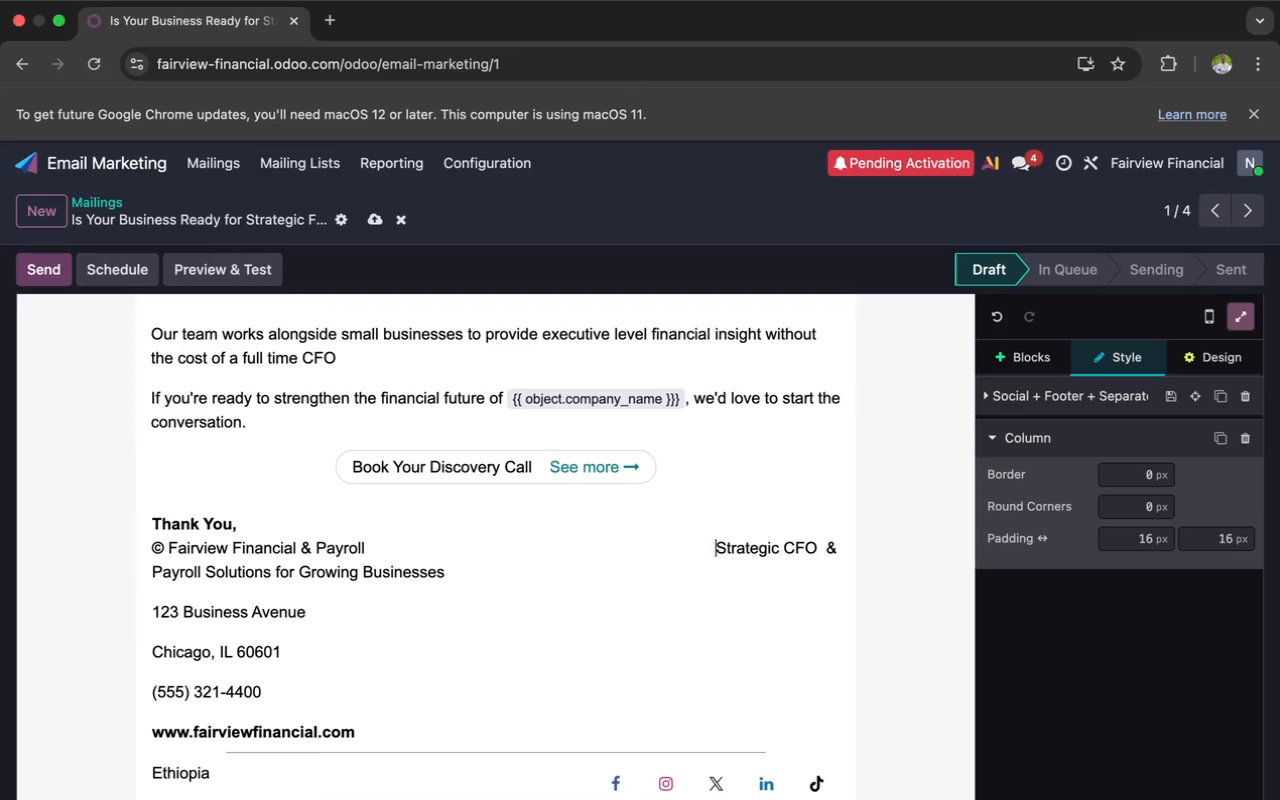 
key(Space)
 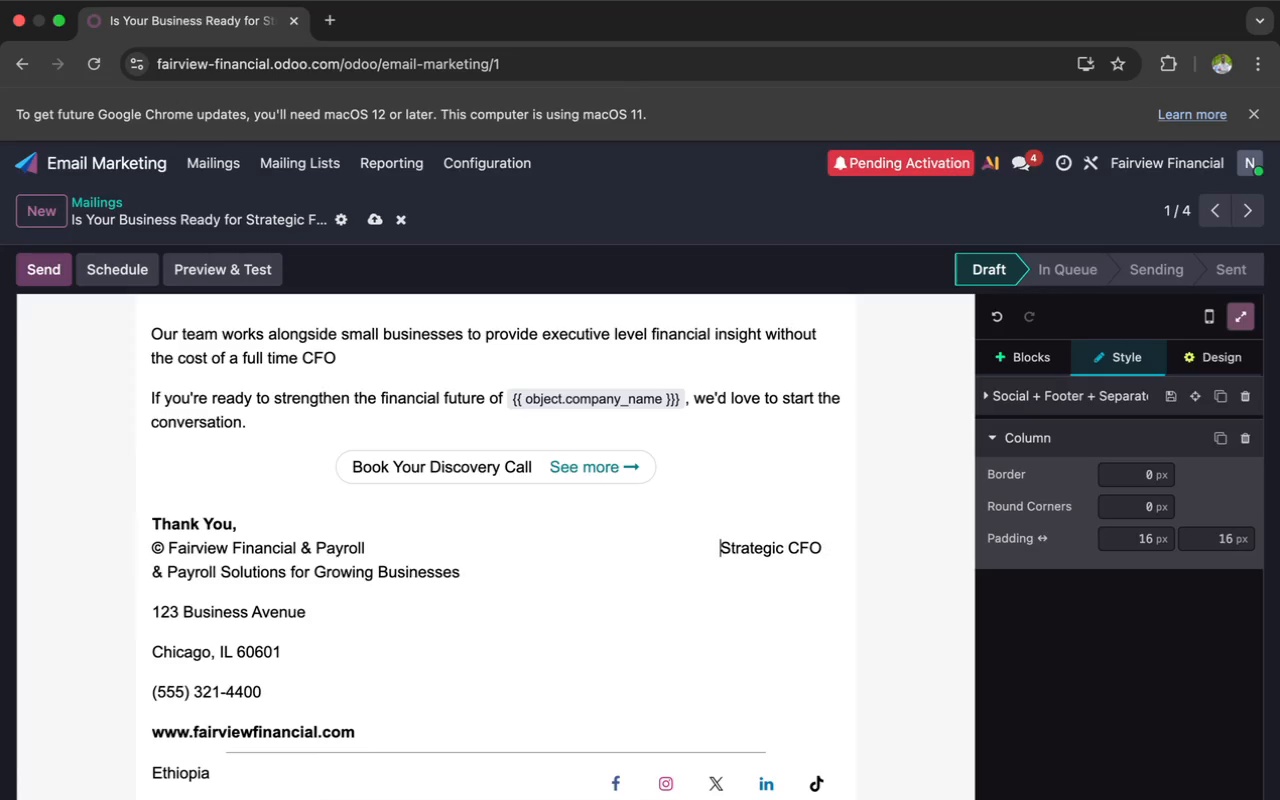 
key(Space)
 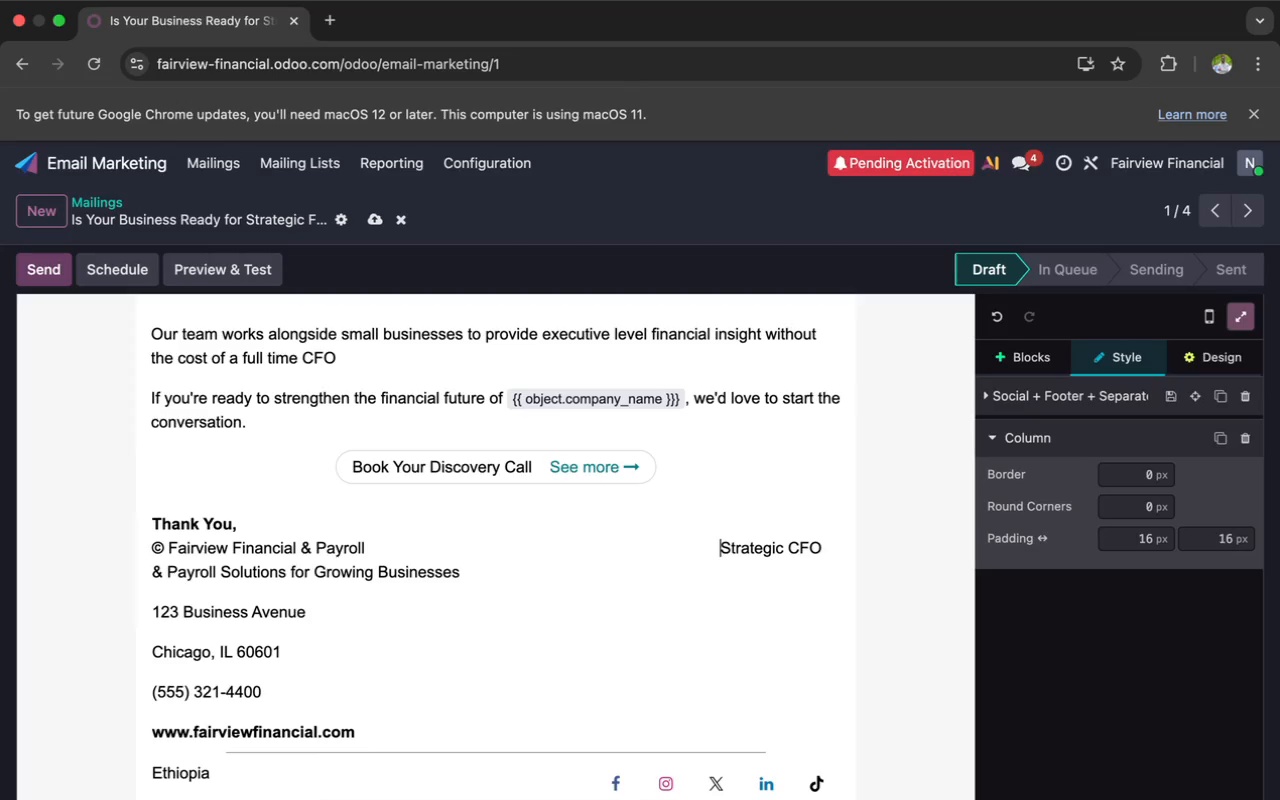 
key(Space)
 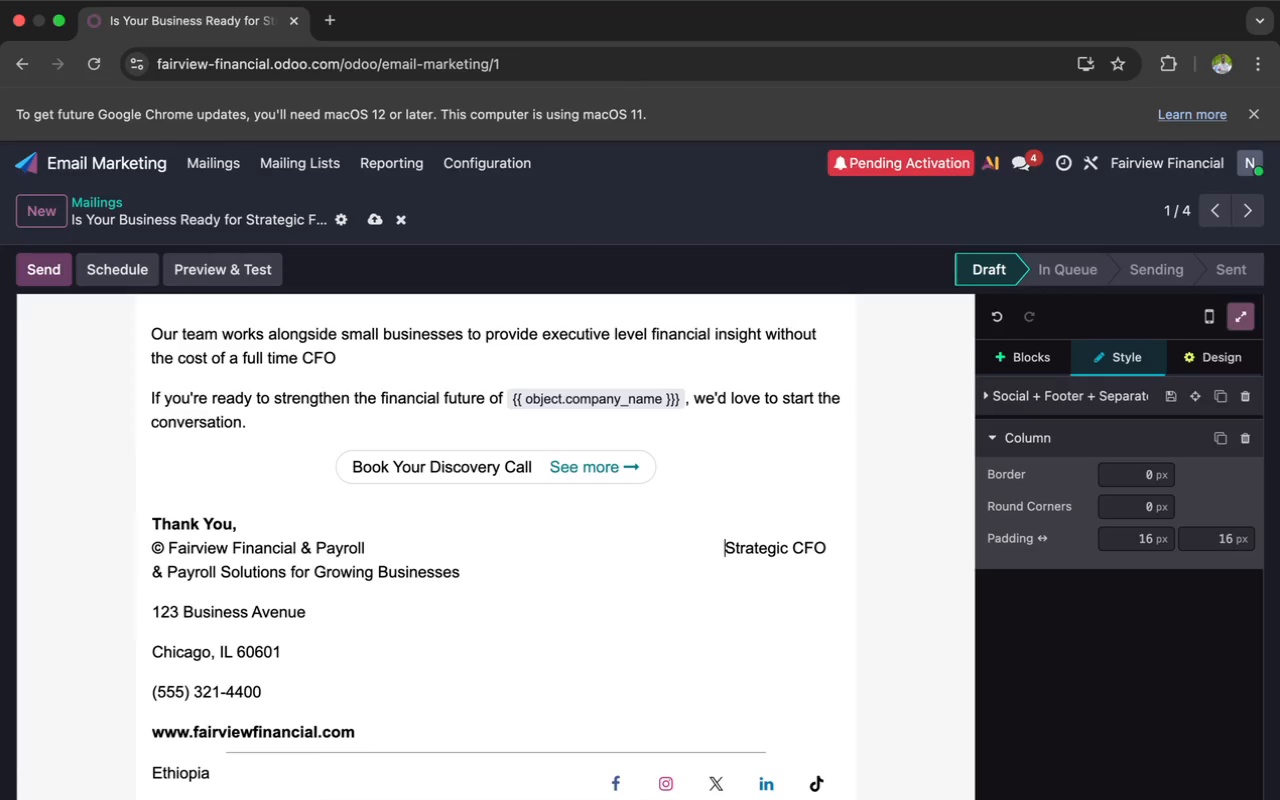 
key(Space)
 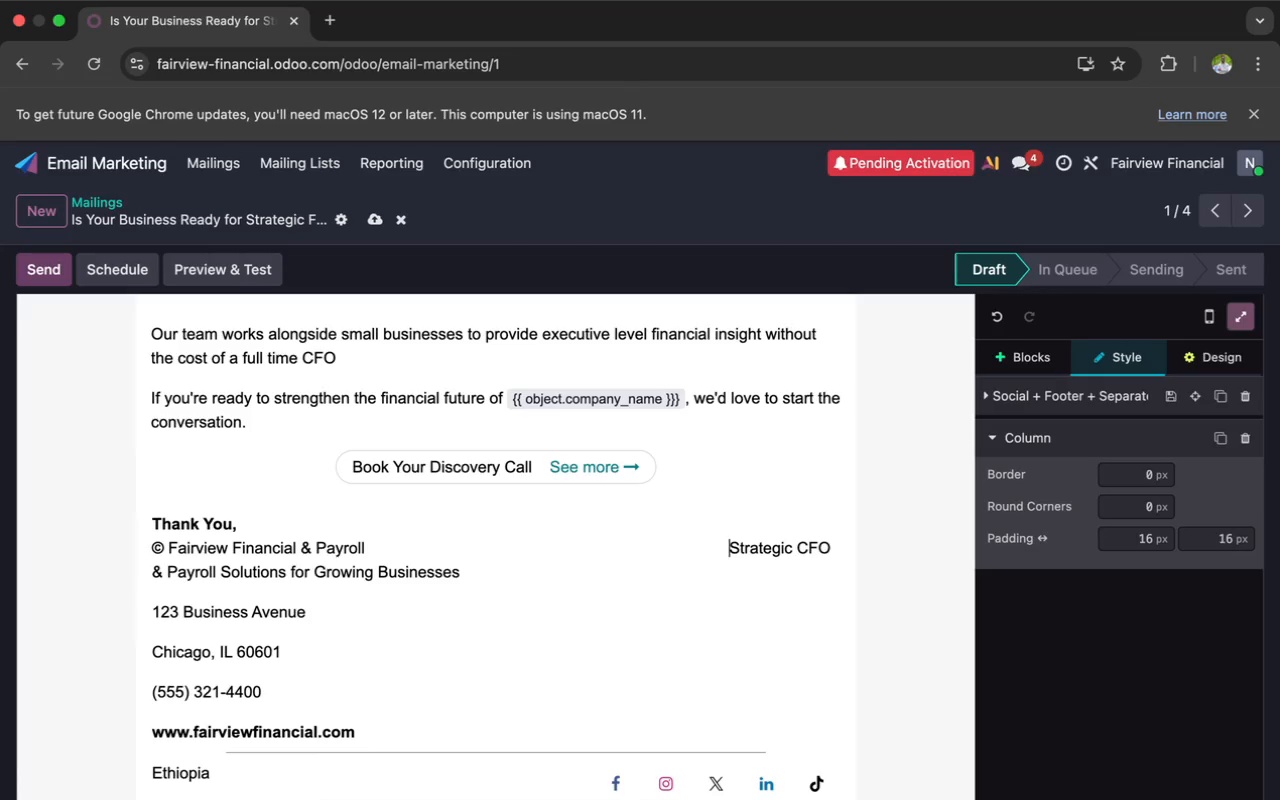 
key(Space)
 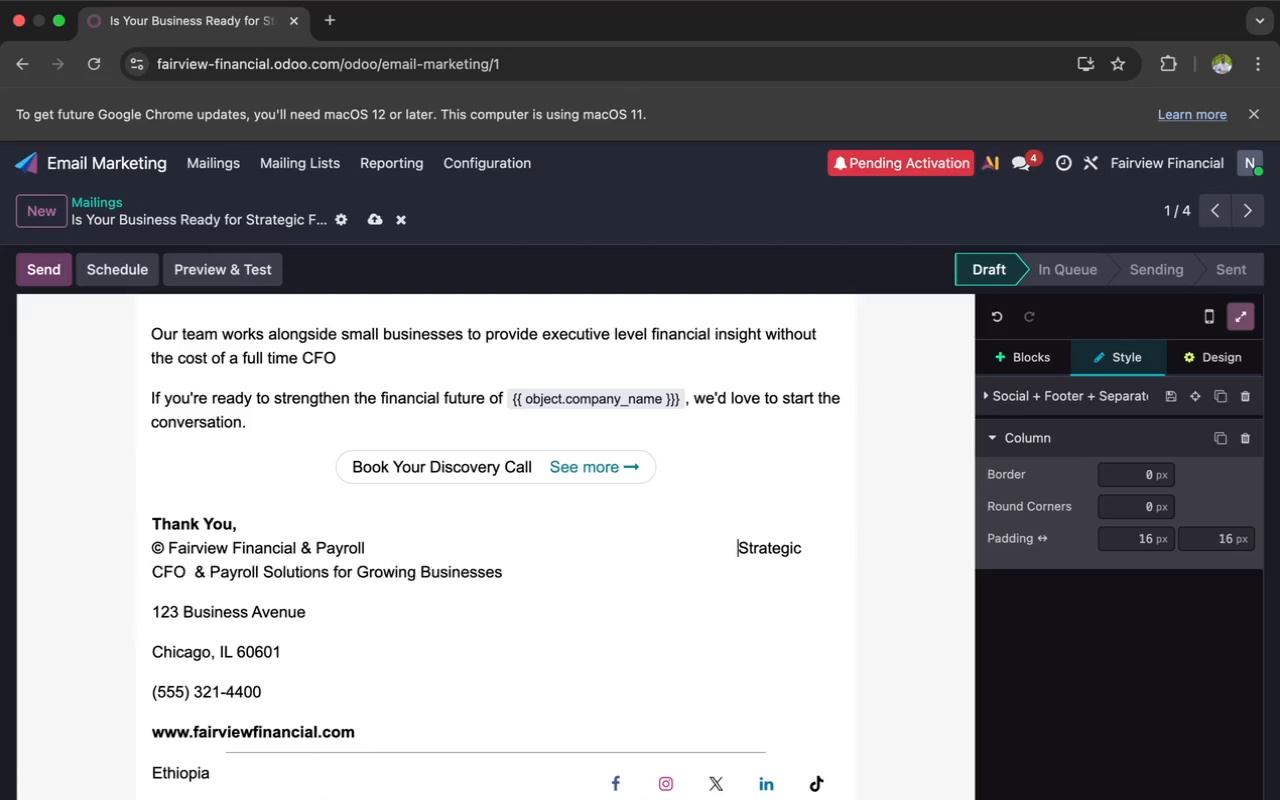 
key(Space)
 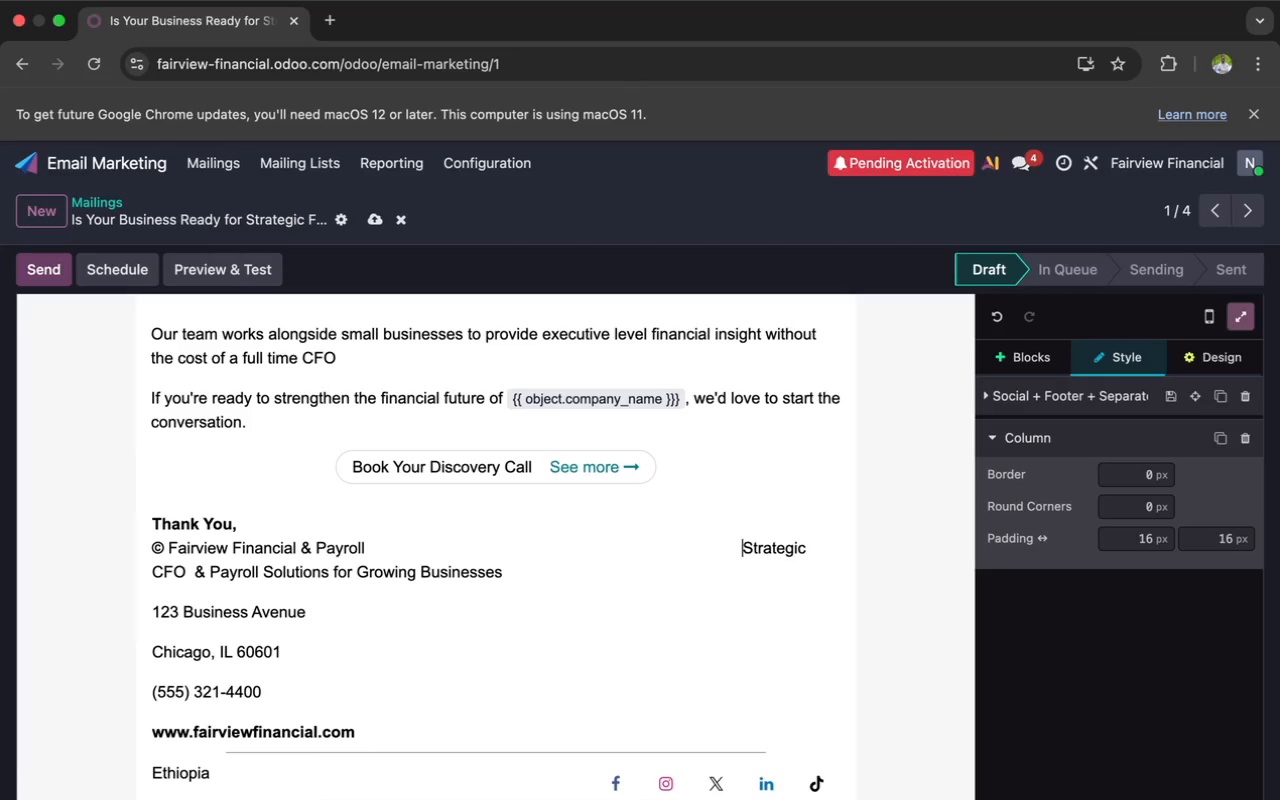 
key(Space)
 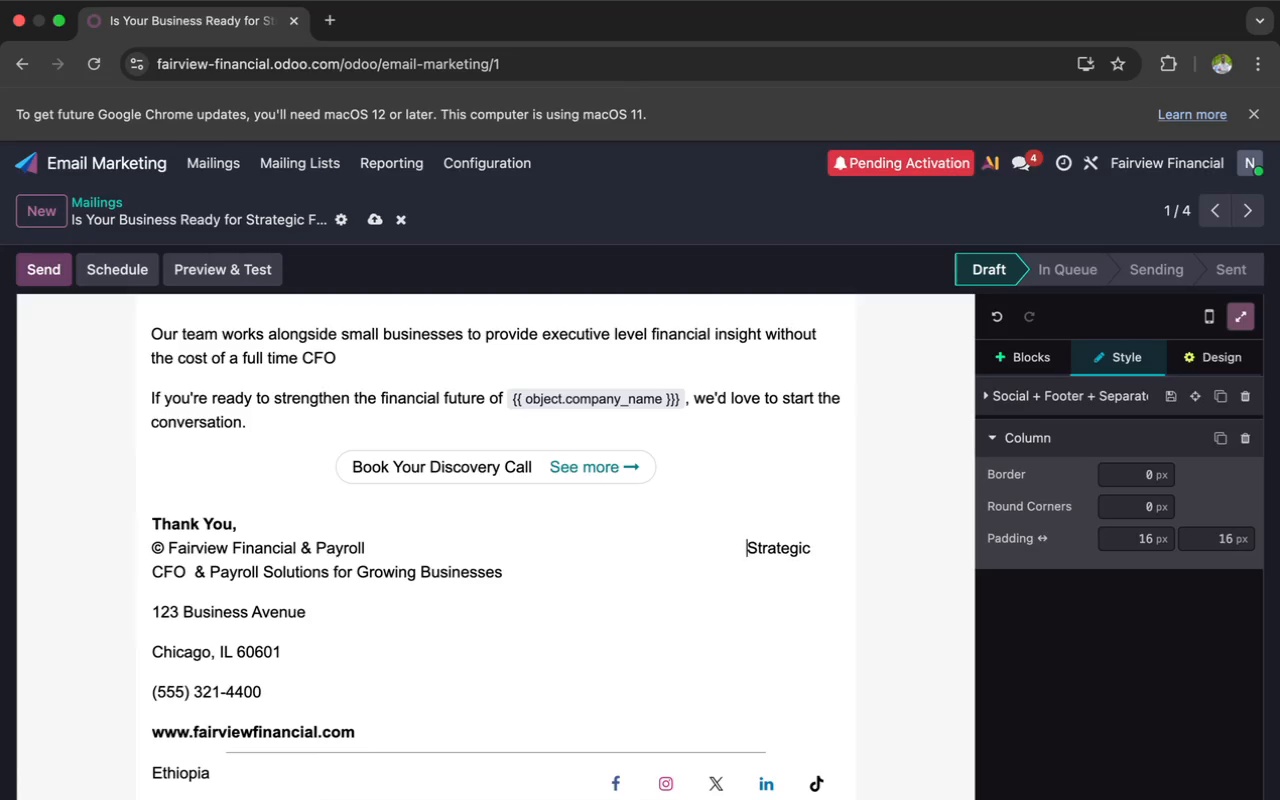 
key(Space)
 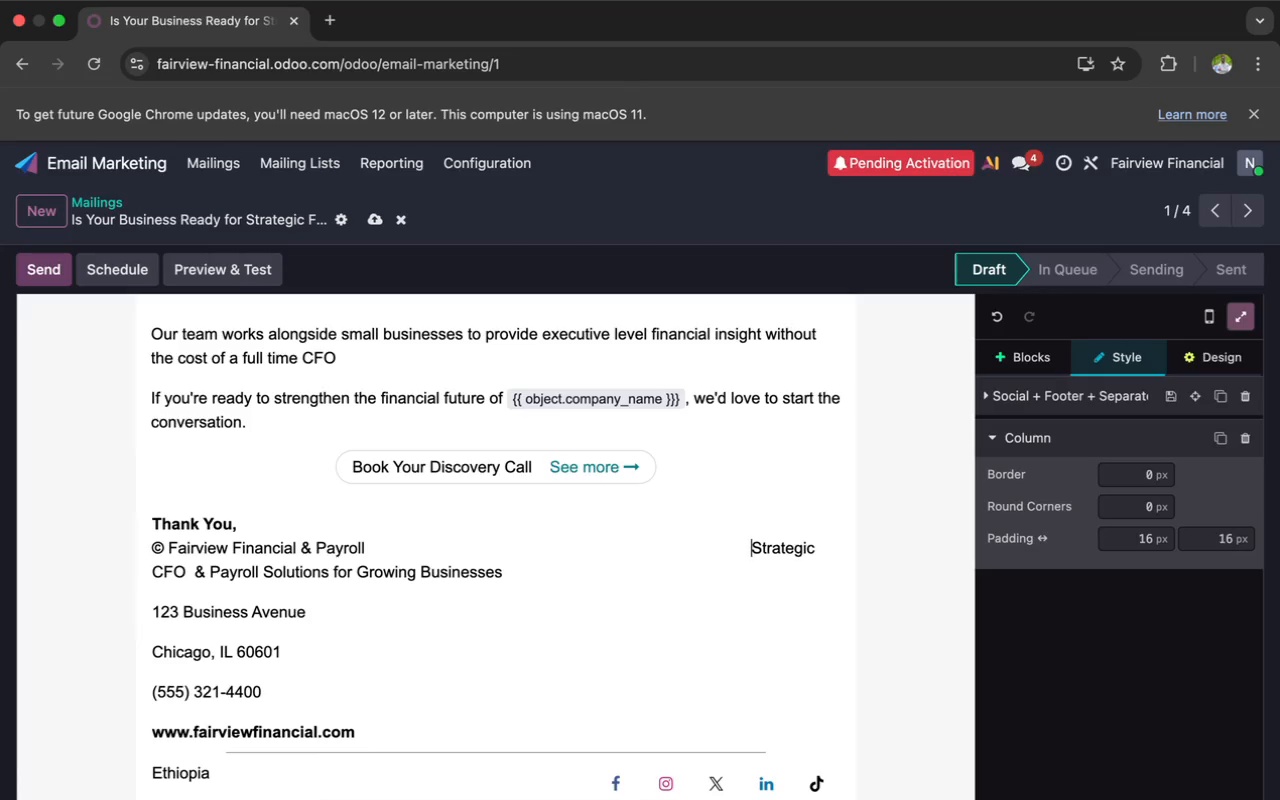 
key(Space)
 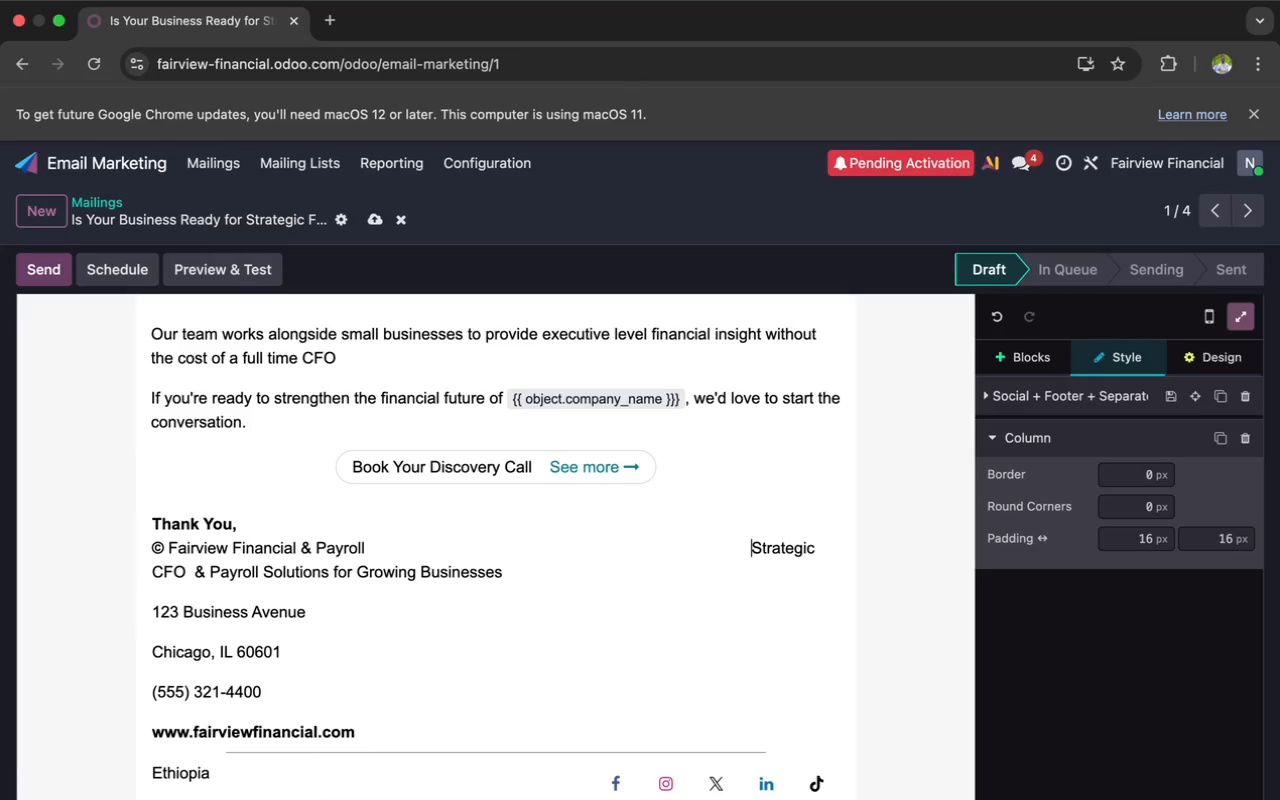 
key(Space)
 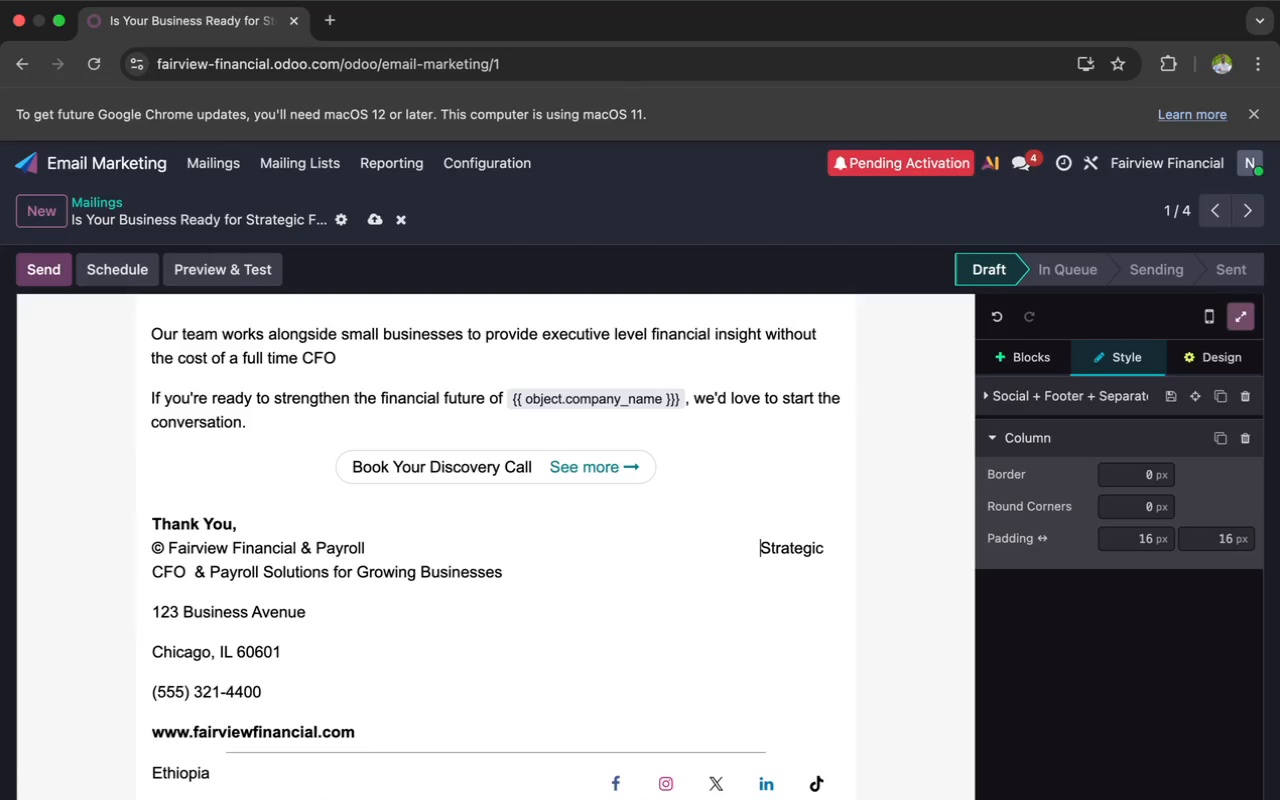 
key(Space)
 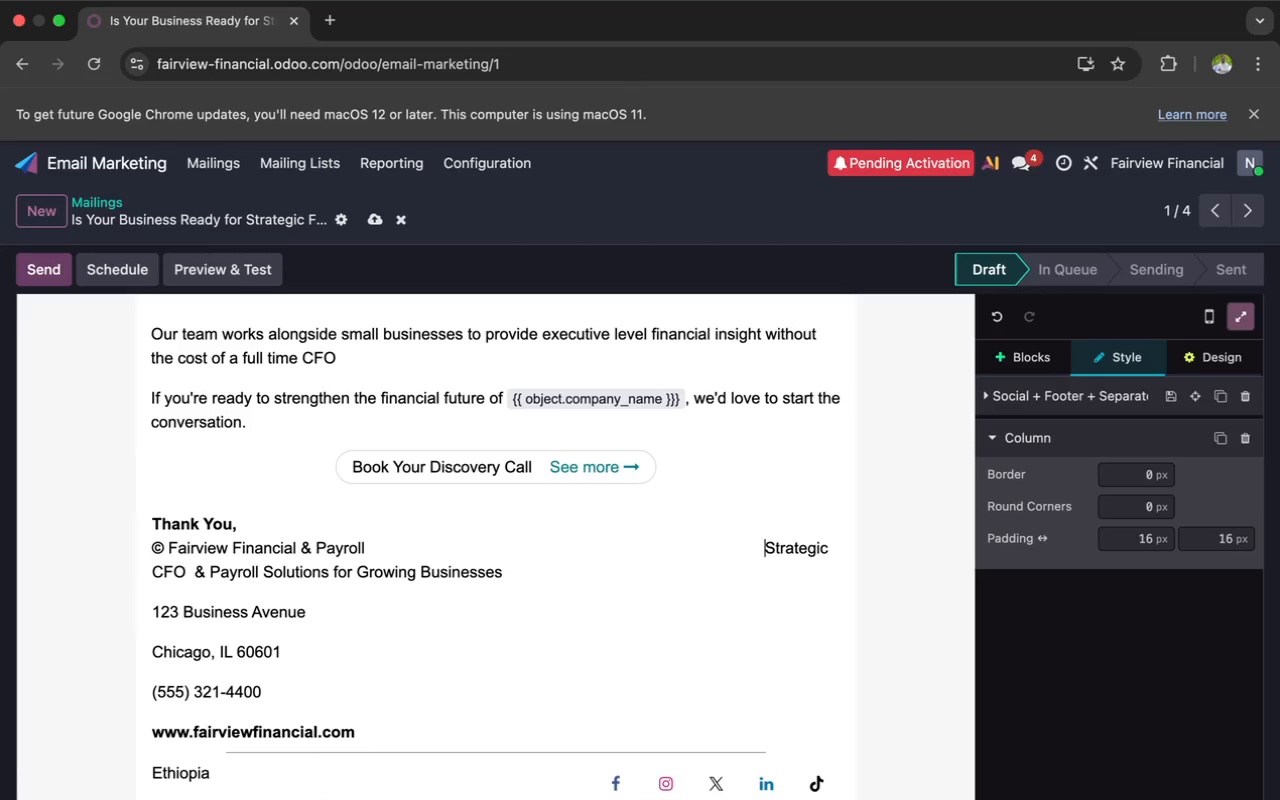 
key(Space)
 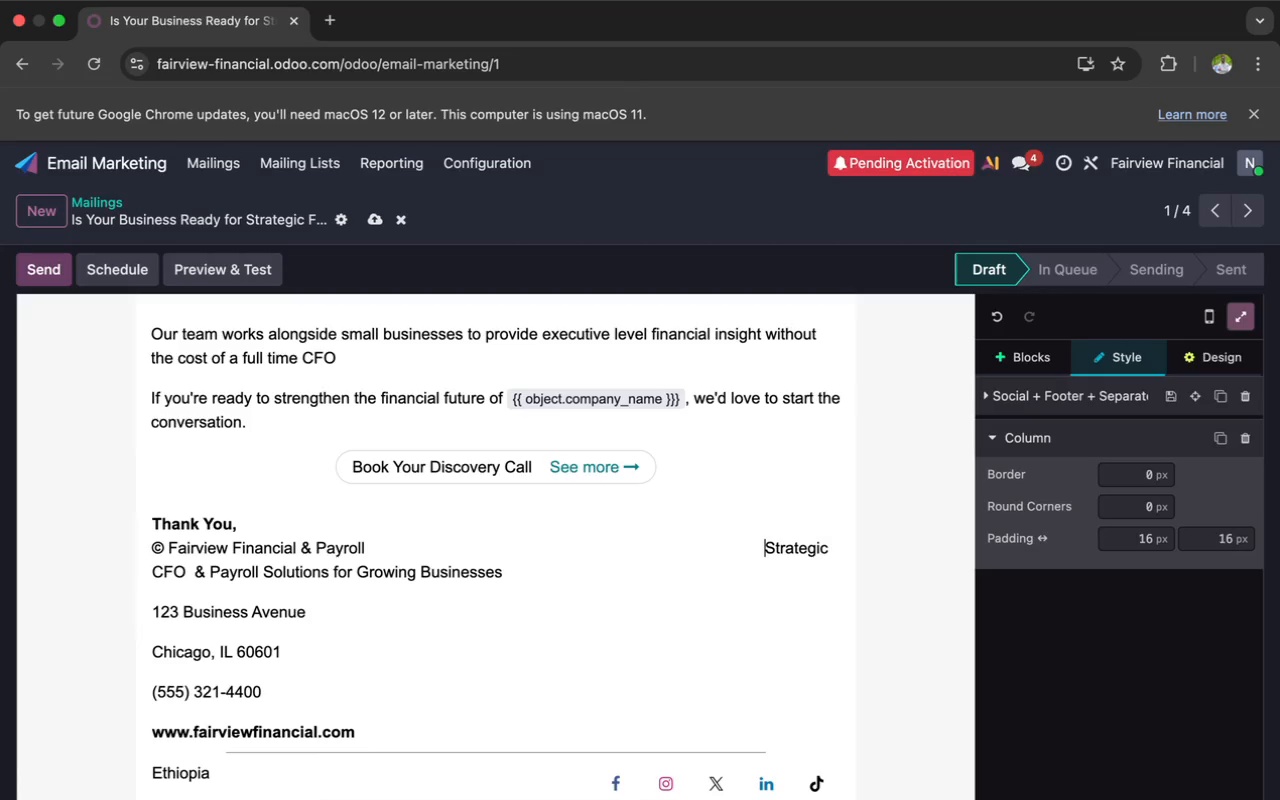 
key(Space)
 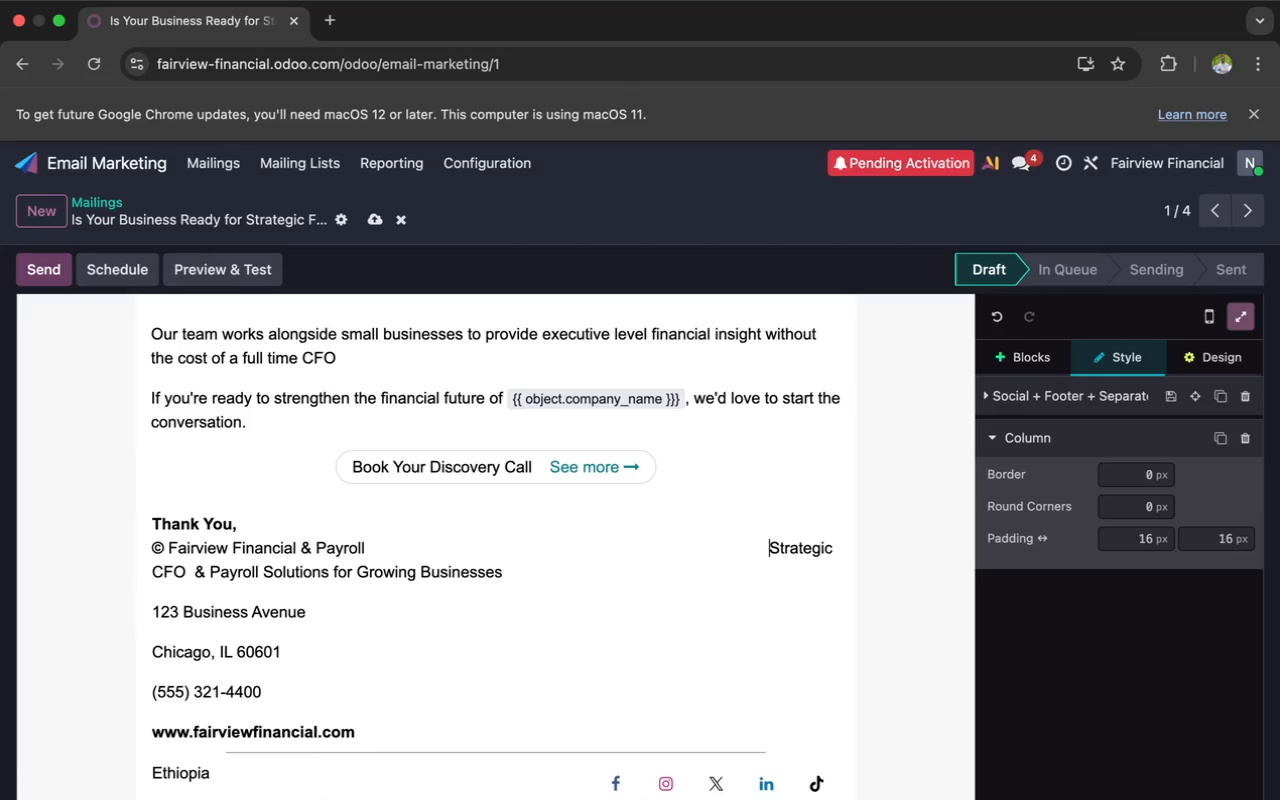 
key(Space)
 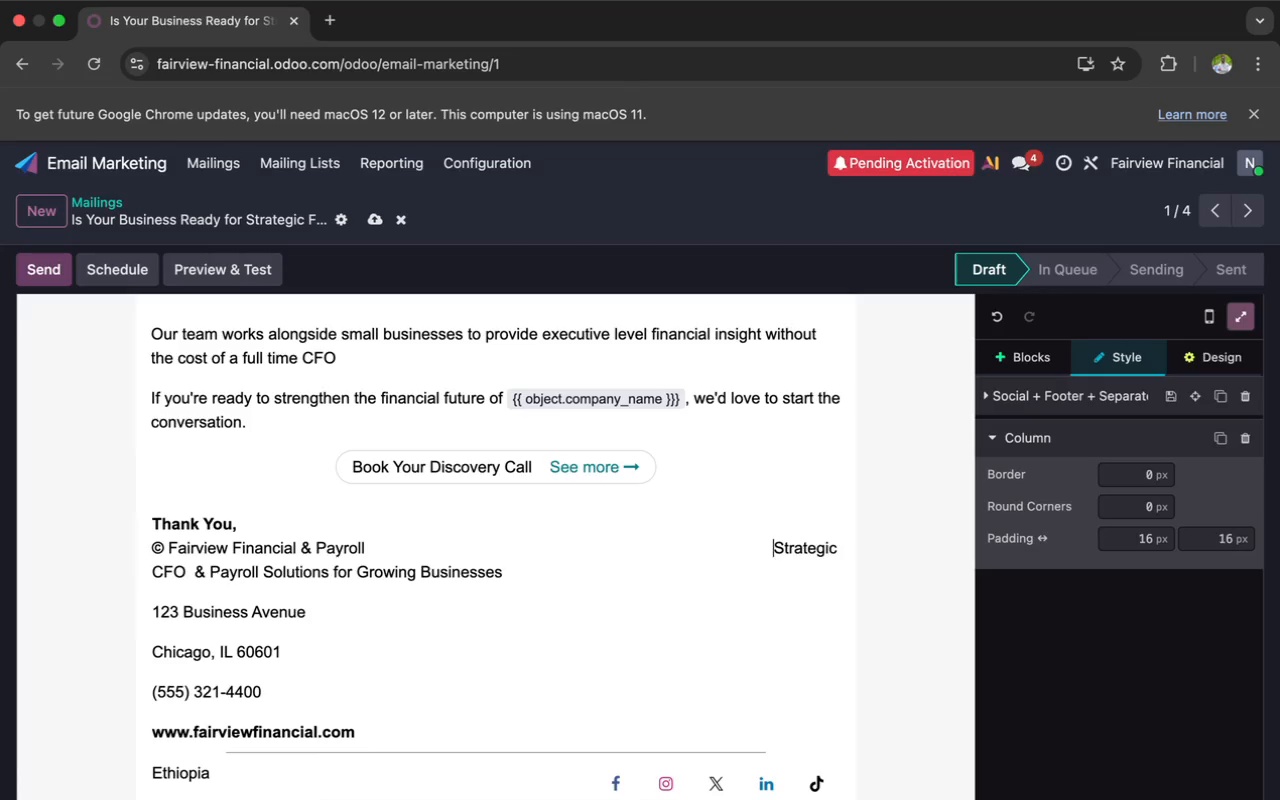 
key(Space)
 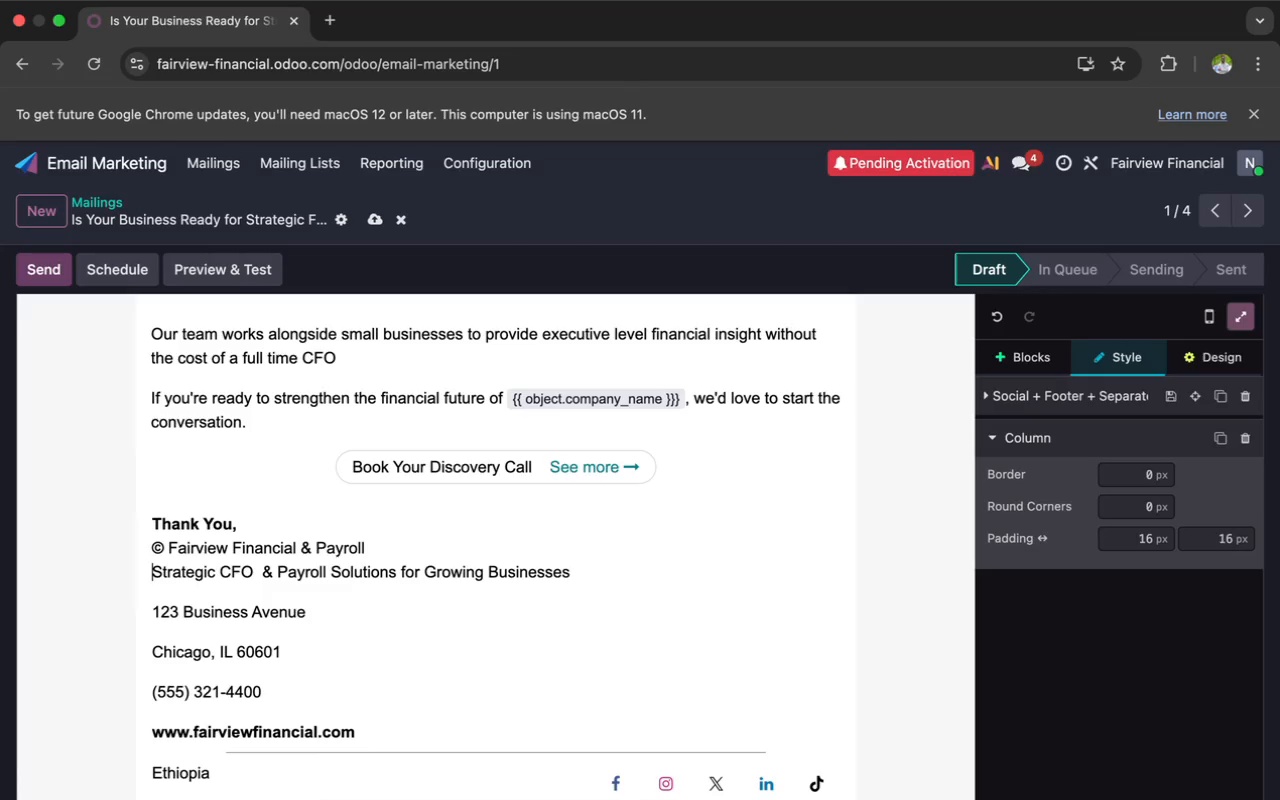 
key(Space)
 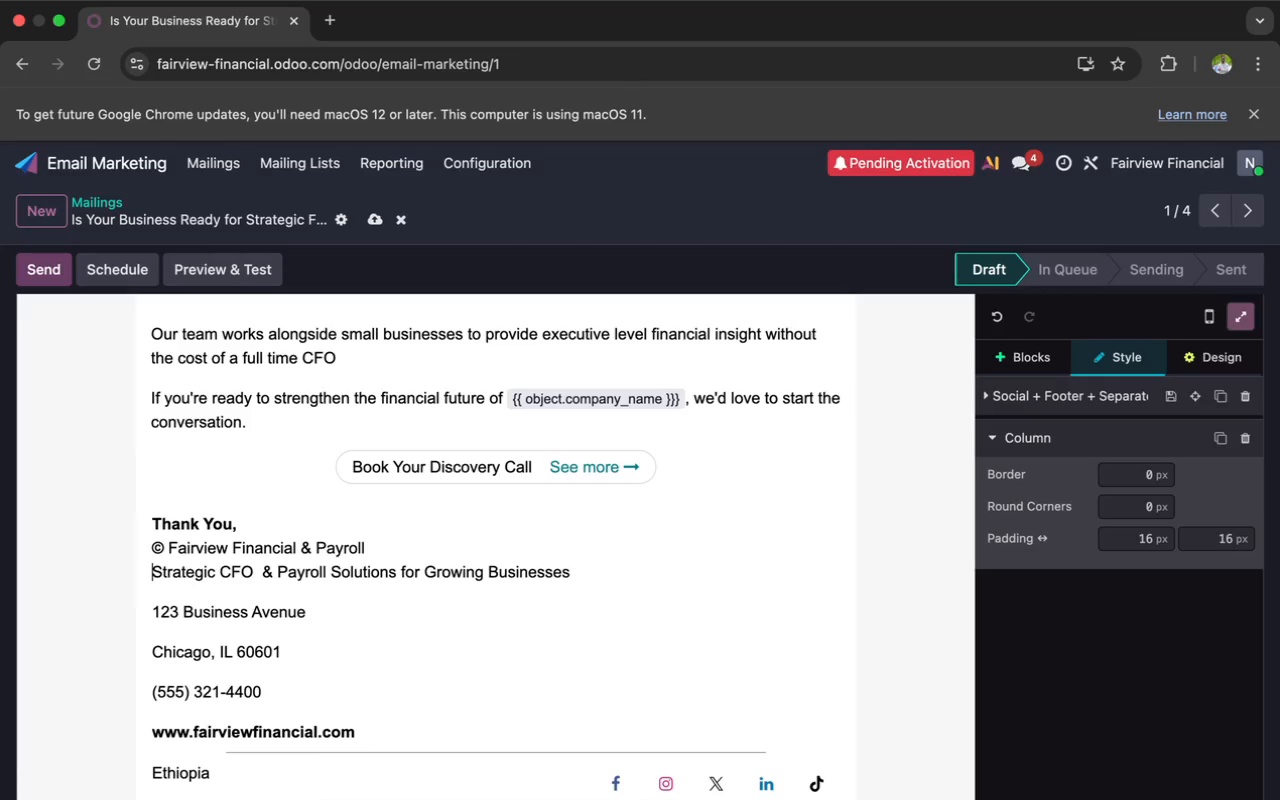 
key(Space)
 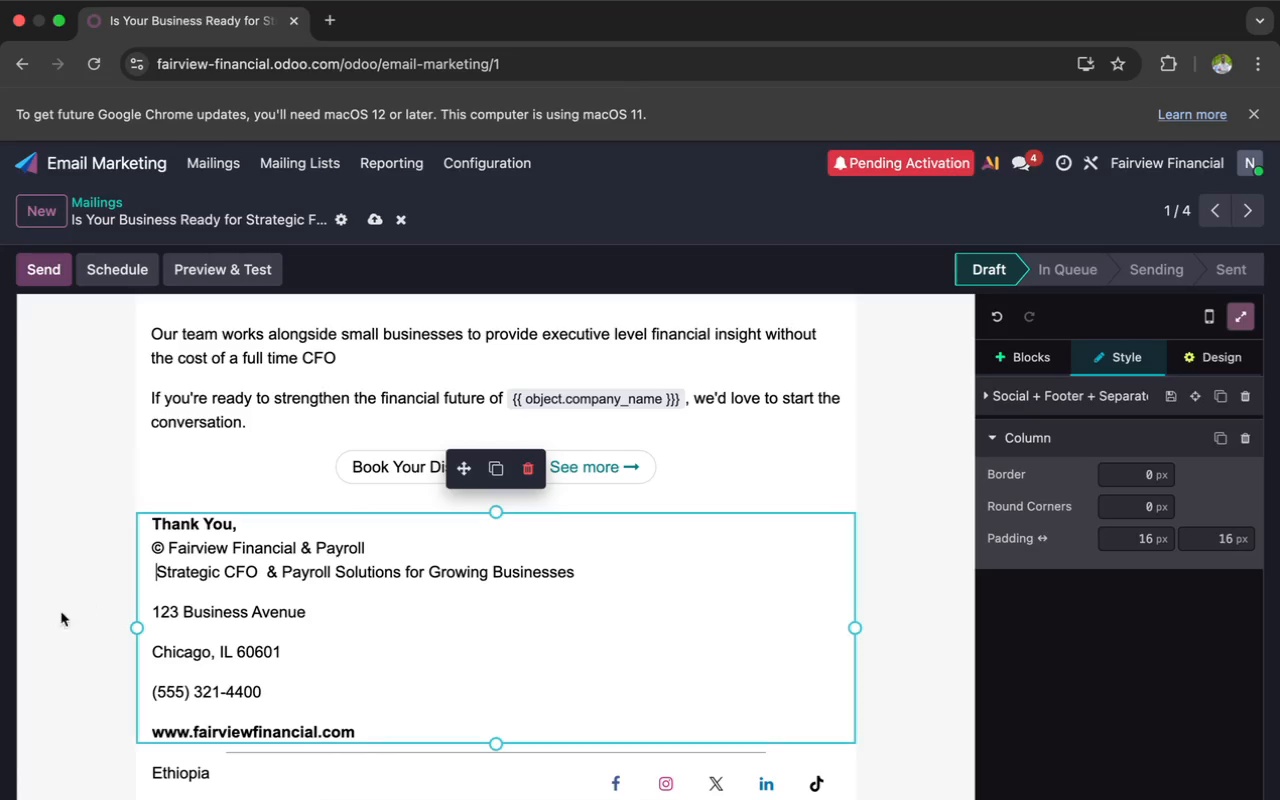 
left_click([165, 626])
 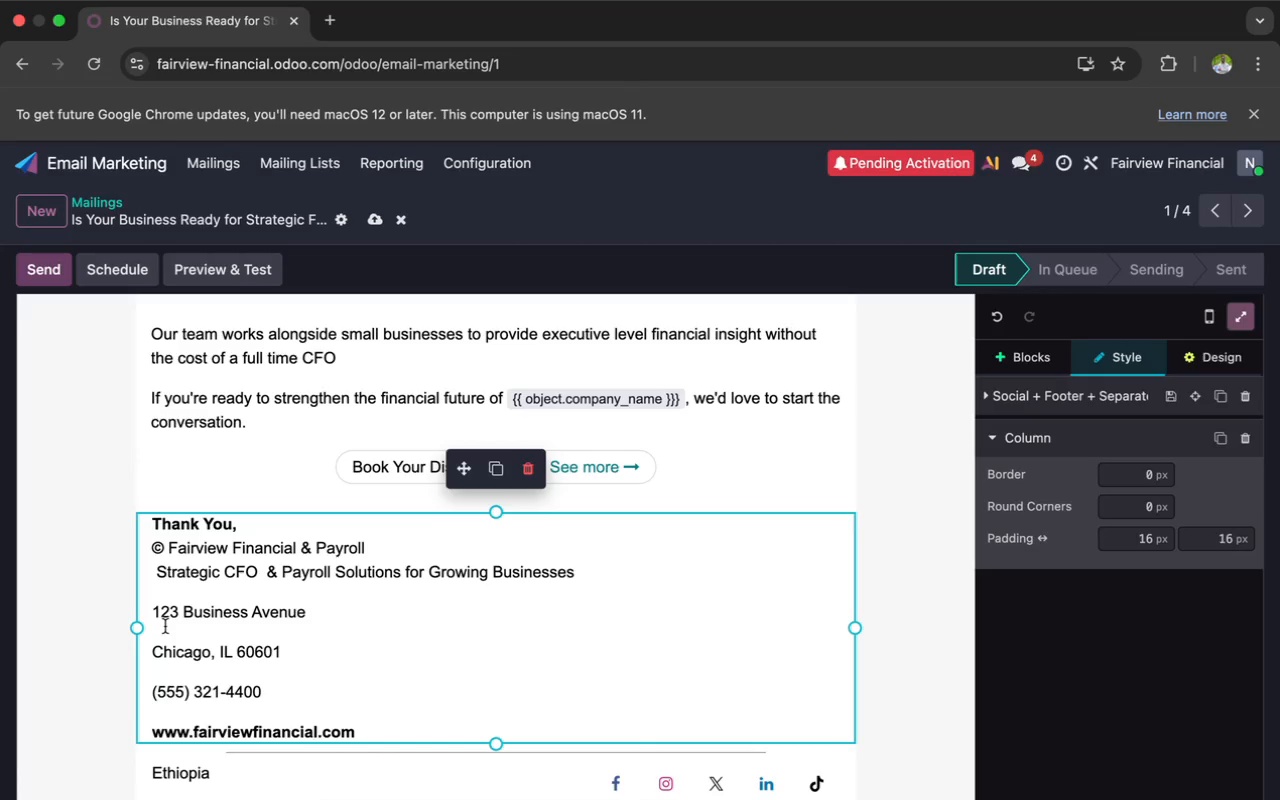 
key(Backspace)
 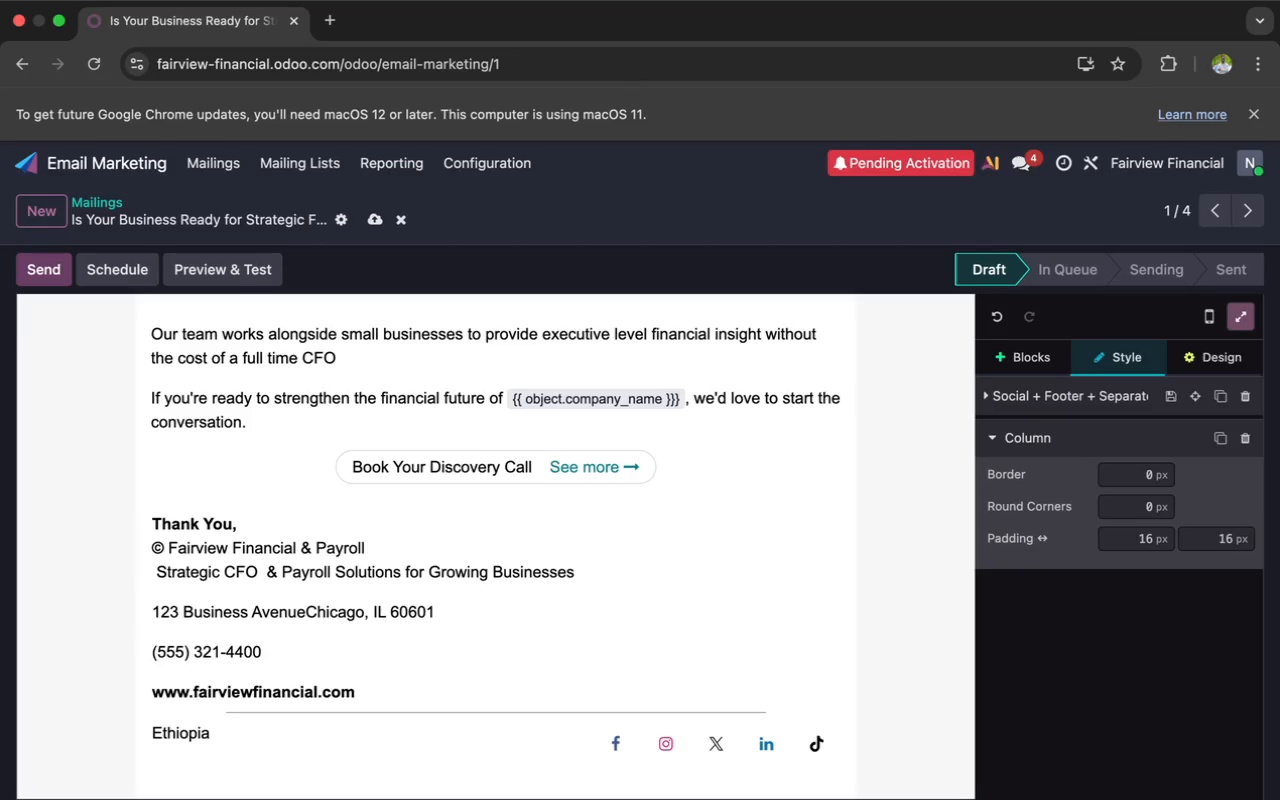 
hold_key(key=Space, duration=1.5)
 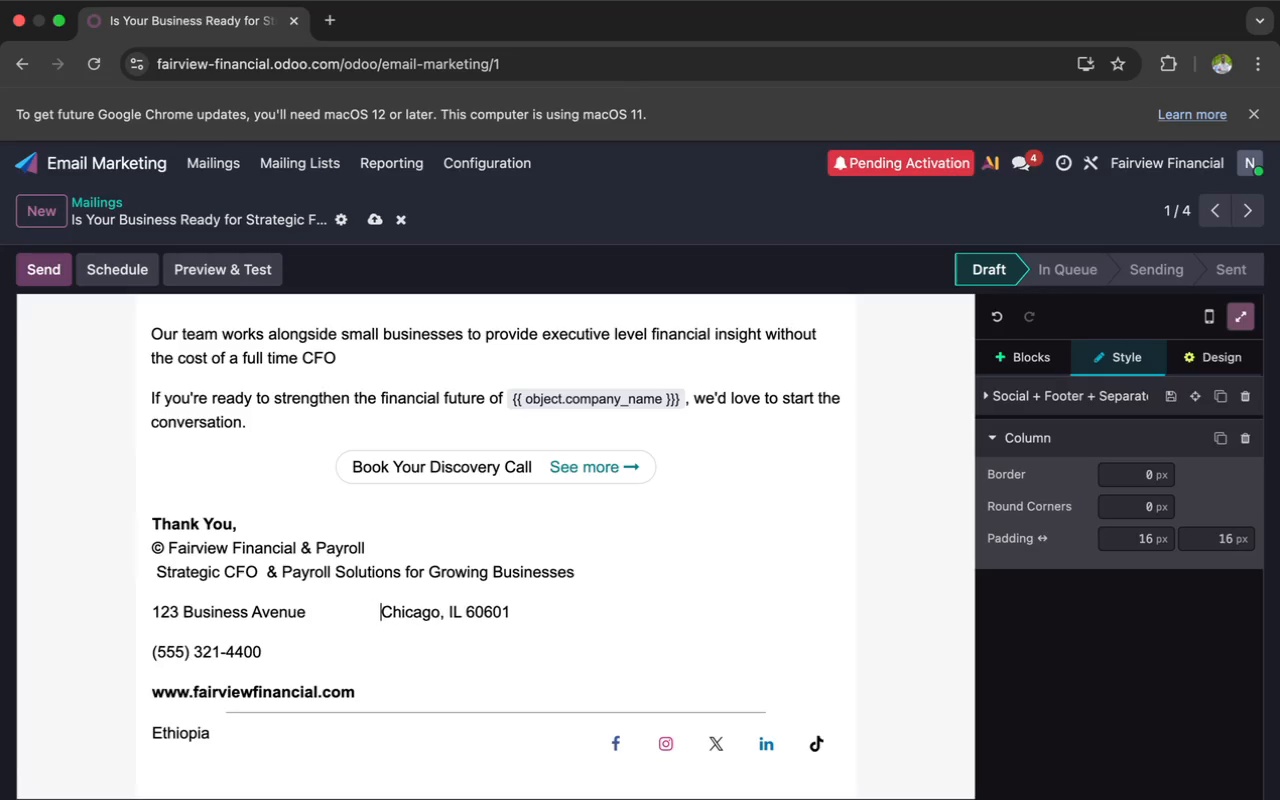 
hold_key(key=Space, duration=1.5)
 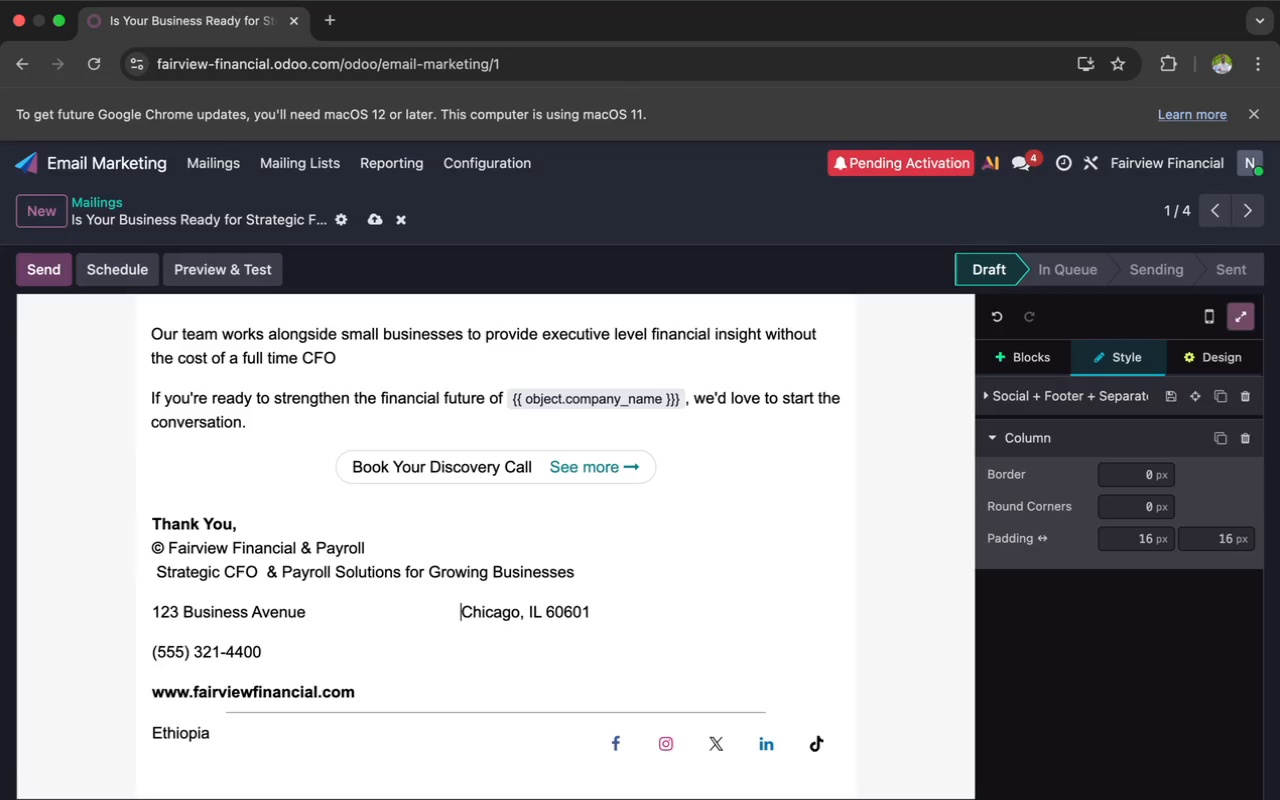 
hold_key(key=Space, duration=1.3)
 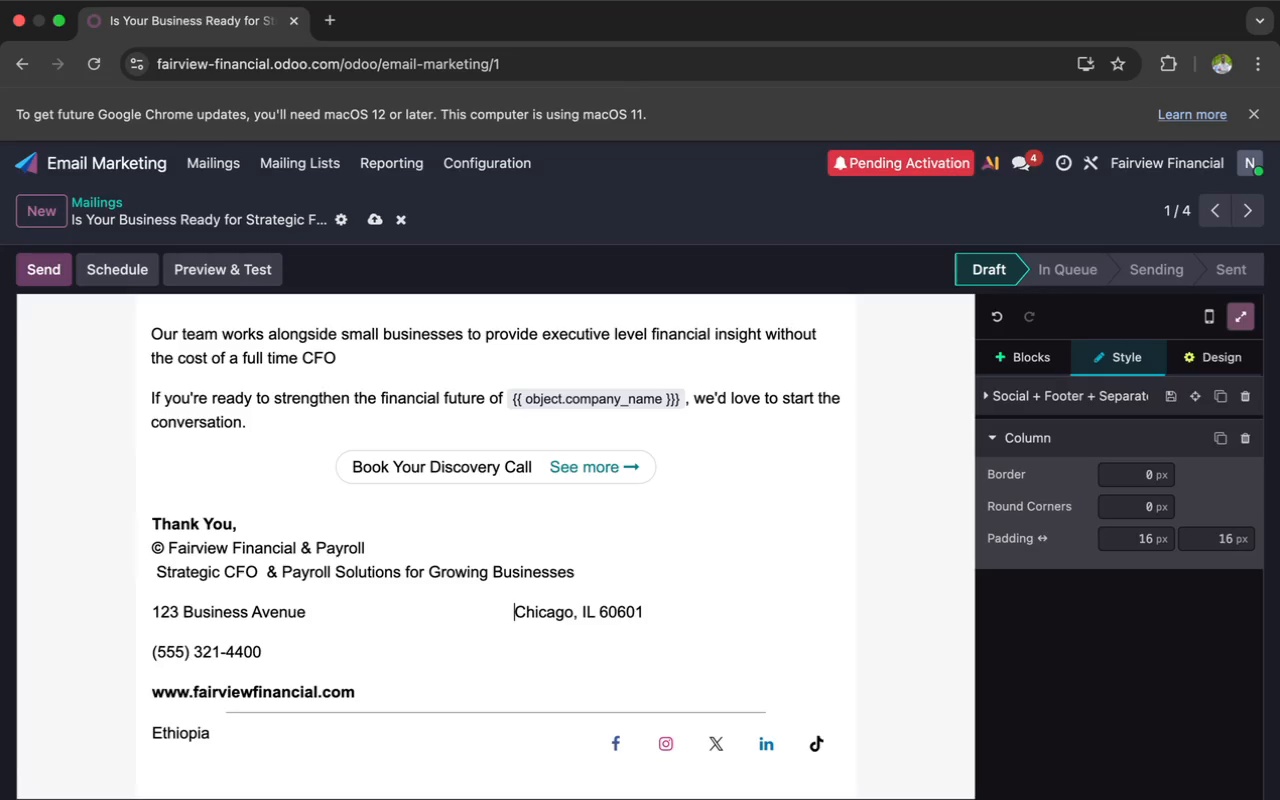 
key(Space)
 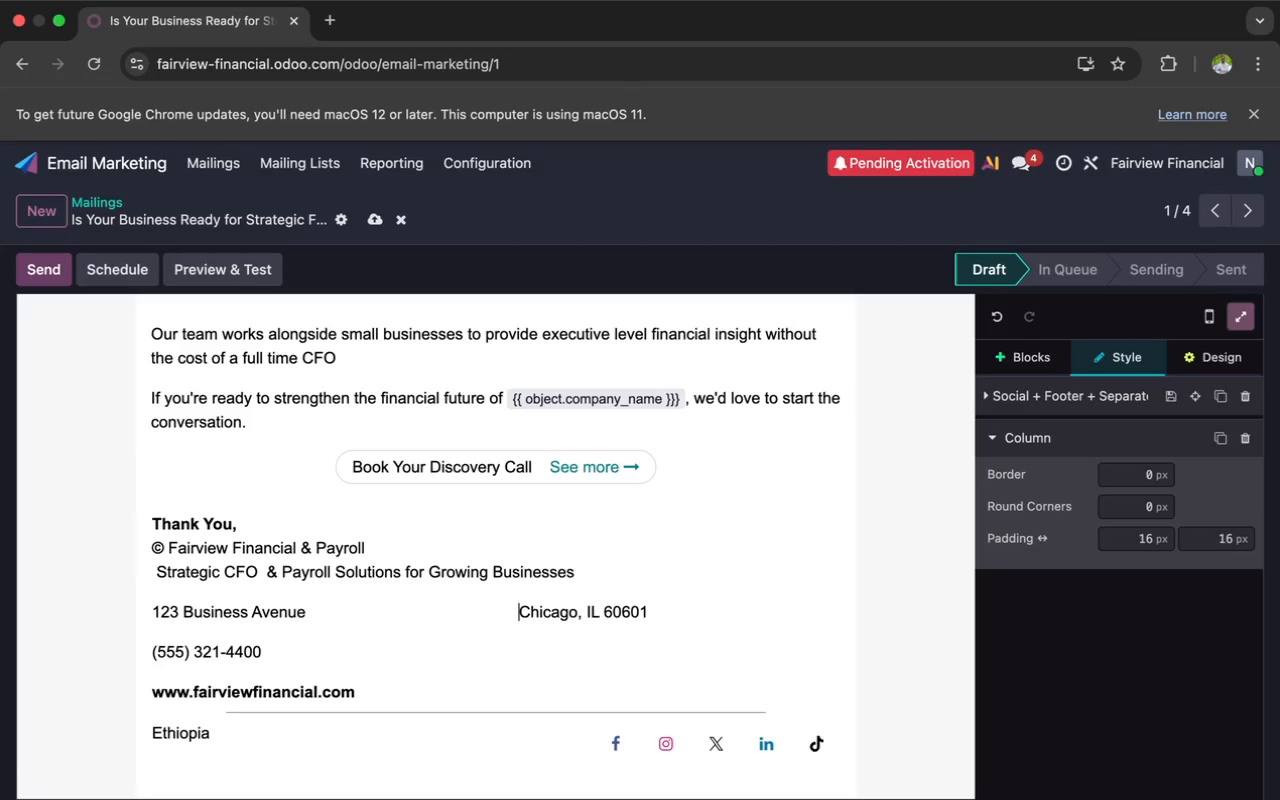 
key(Space)
 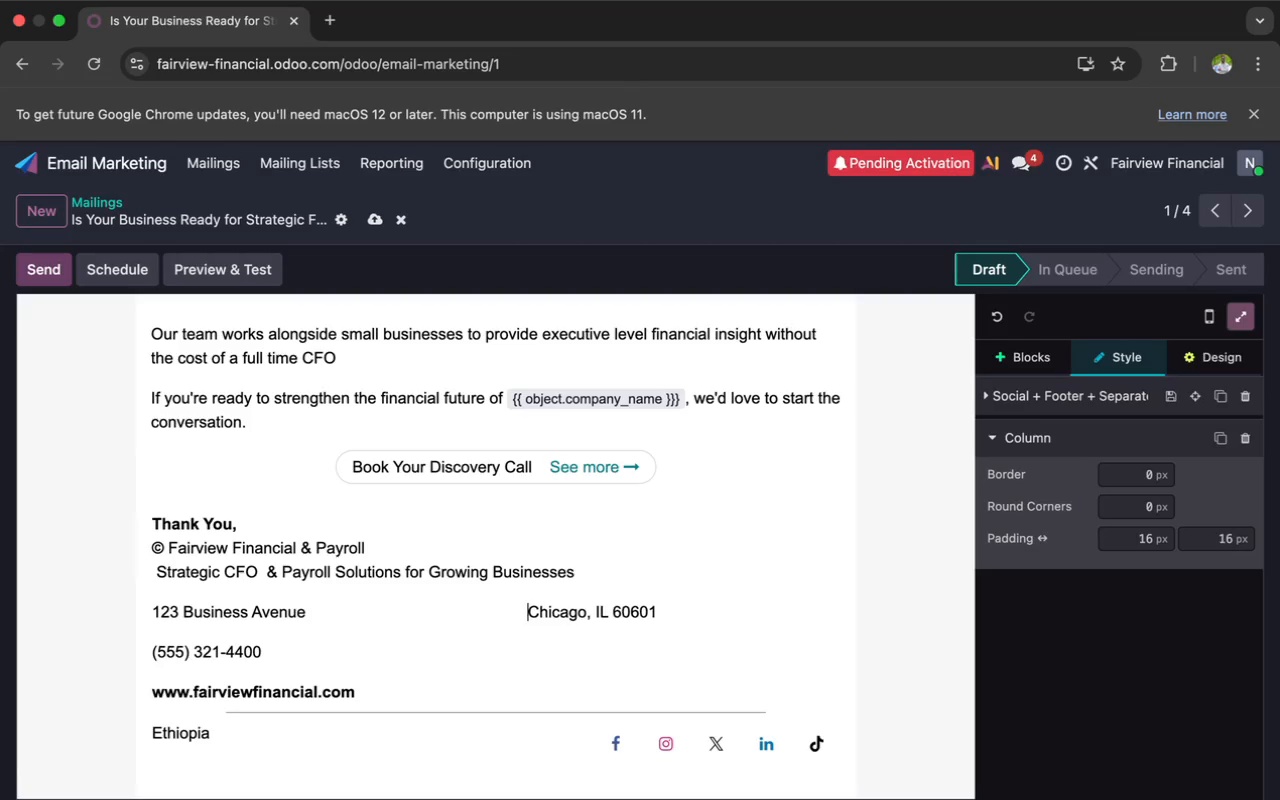 
key(Space)
 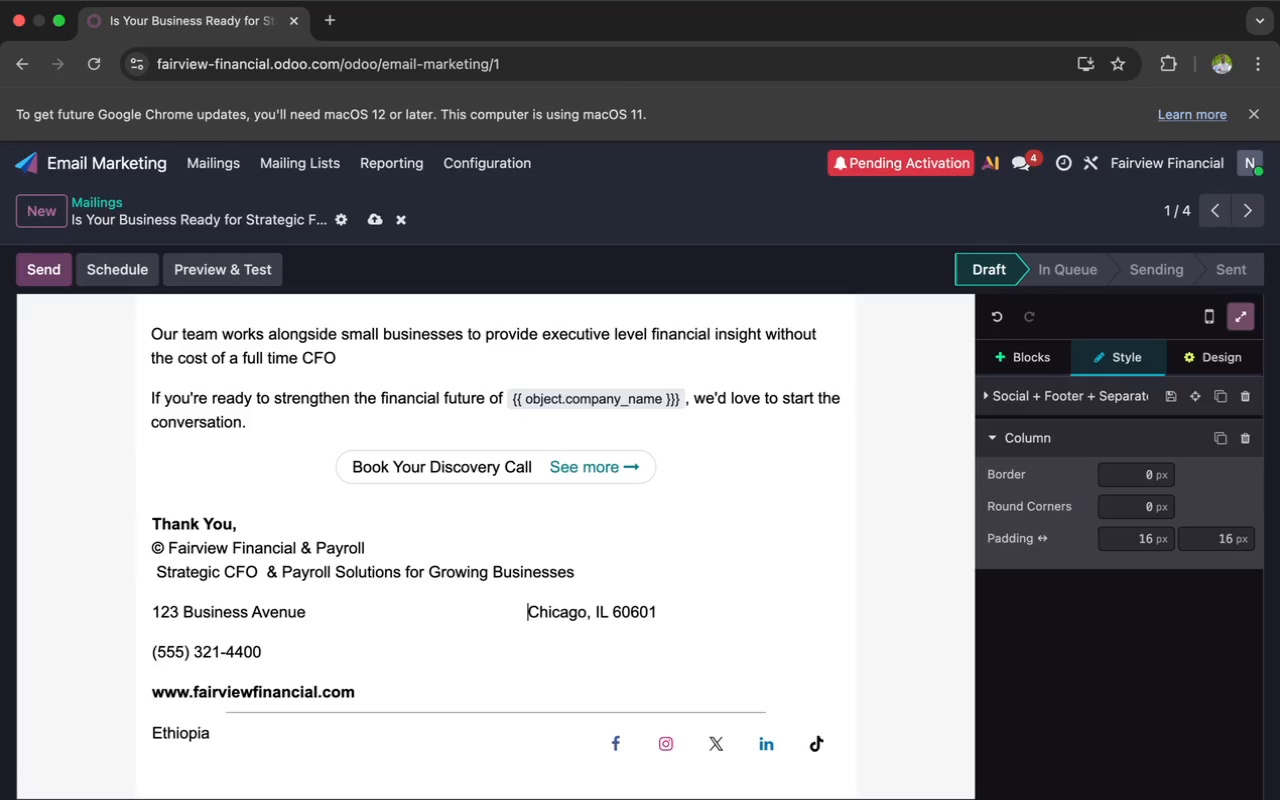 
key(Space)
 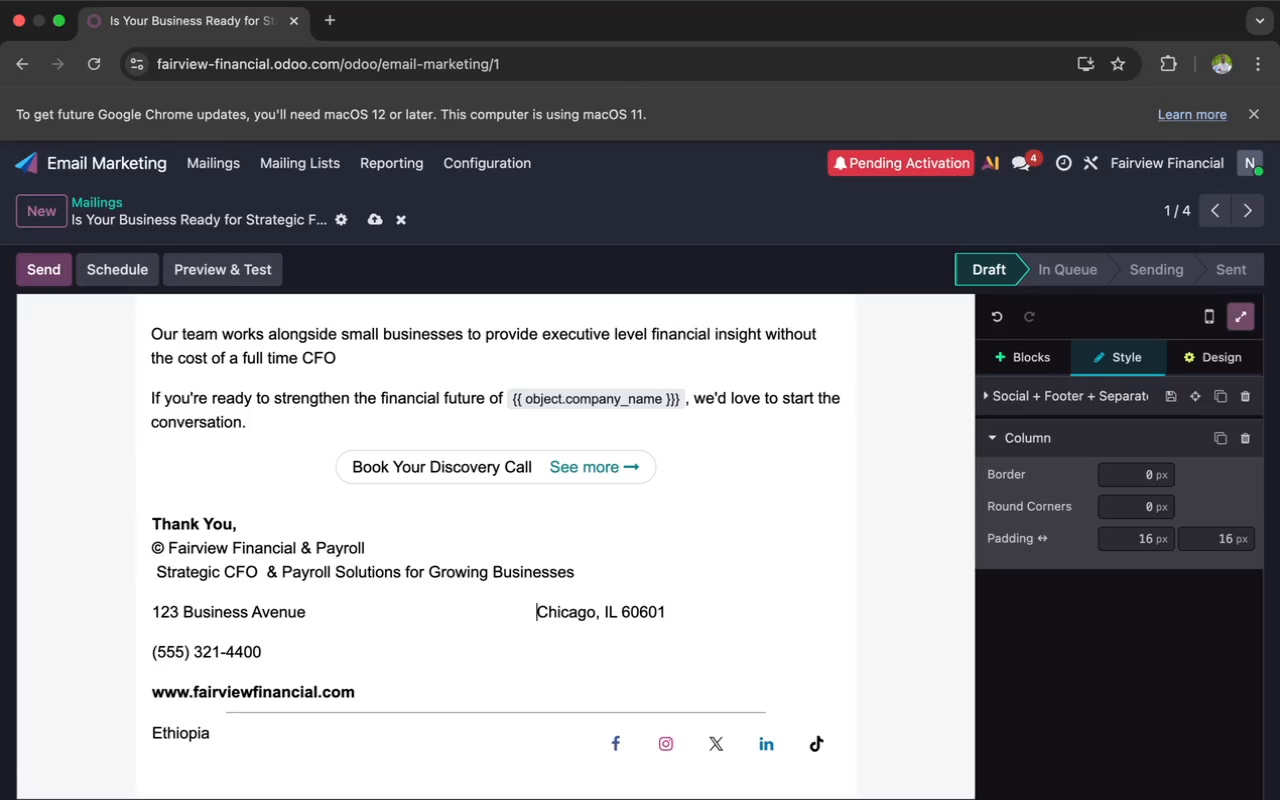 
key(Space)
 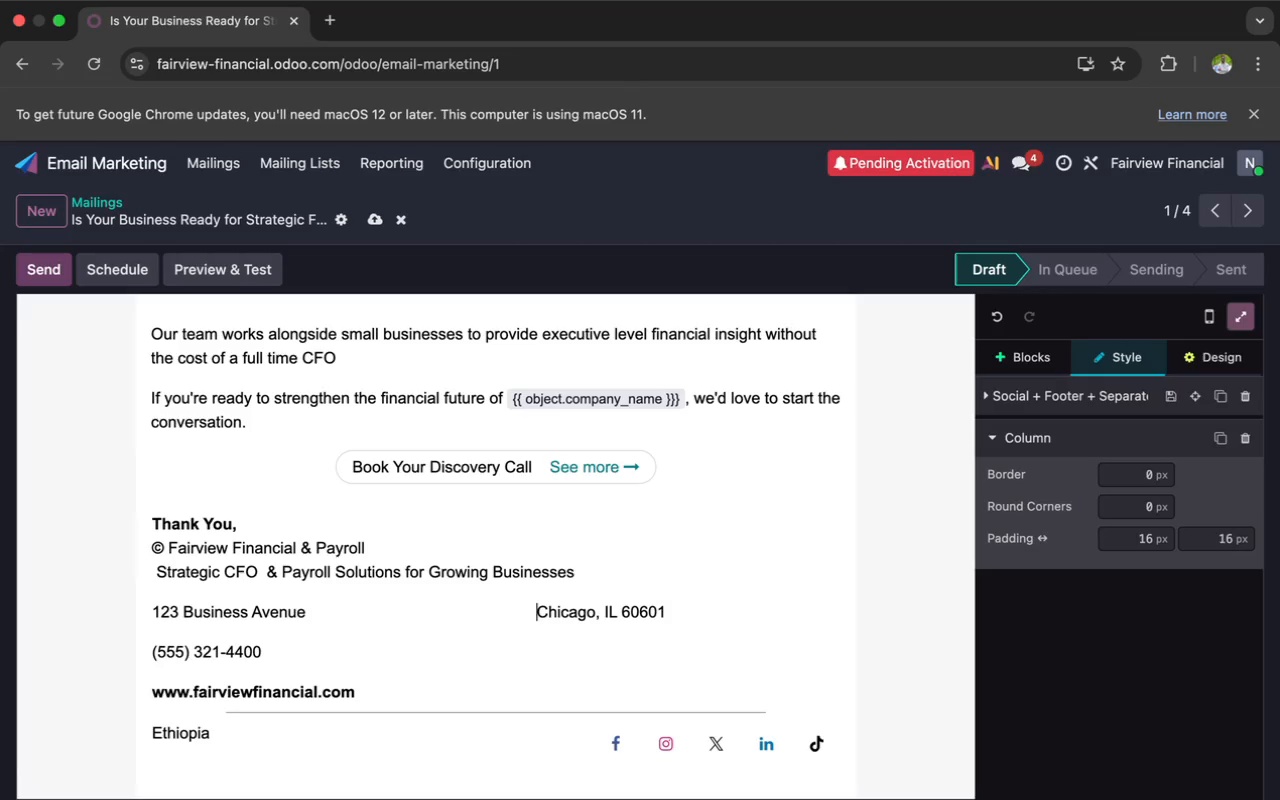 
key(Space)
 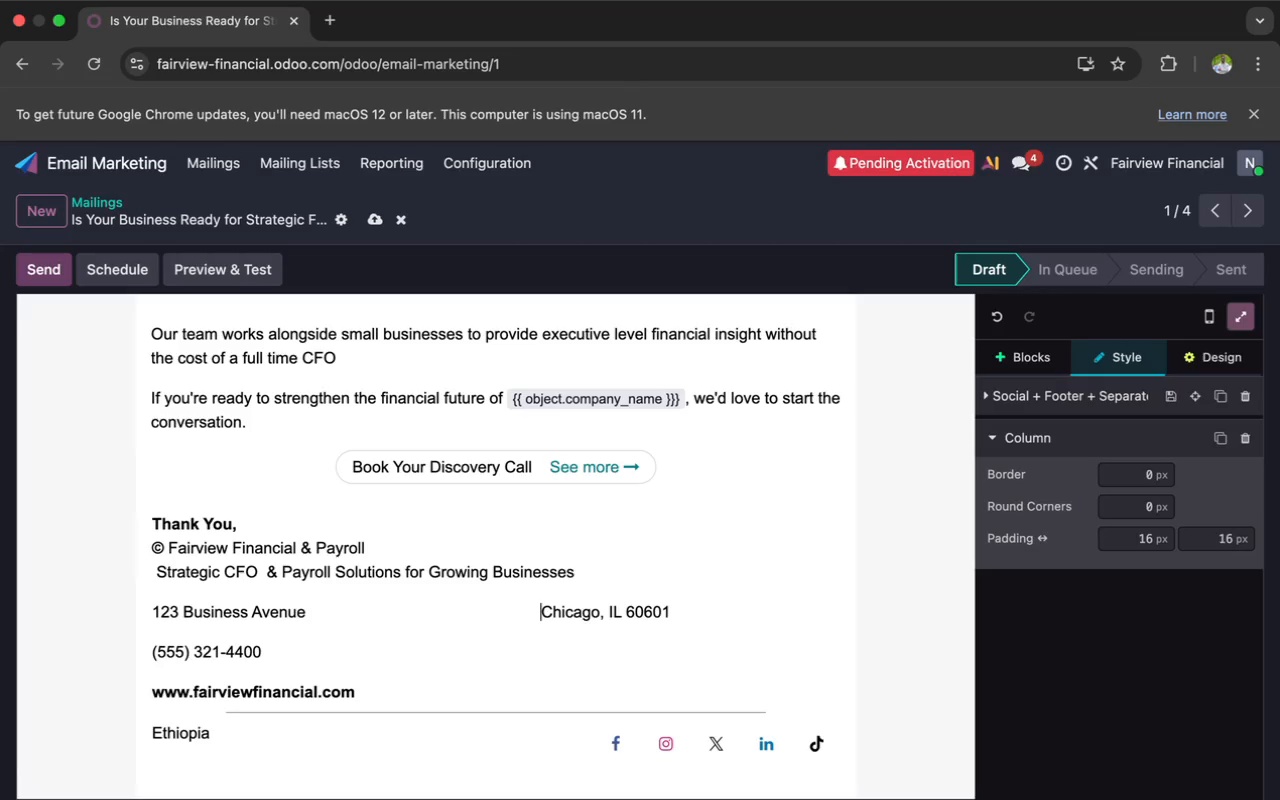 
key(Space)
 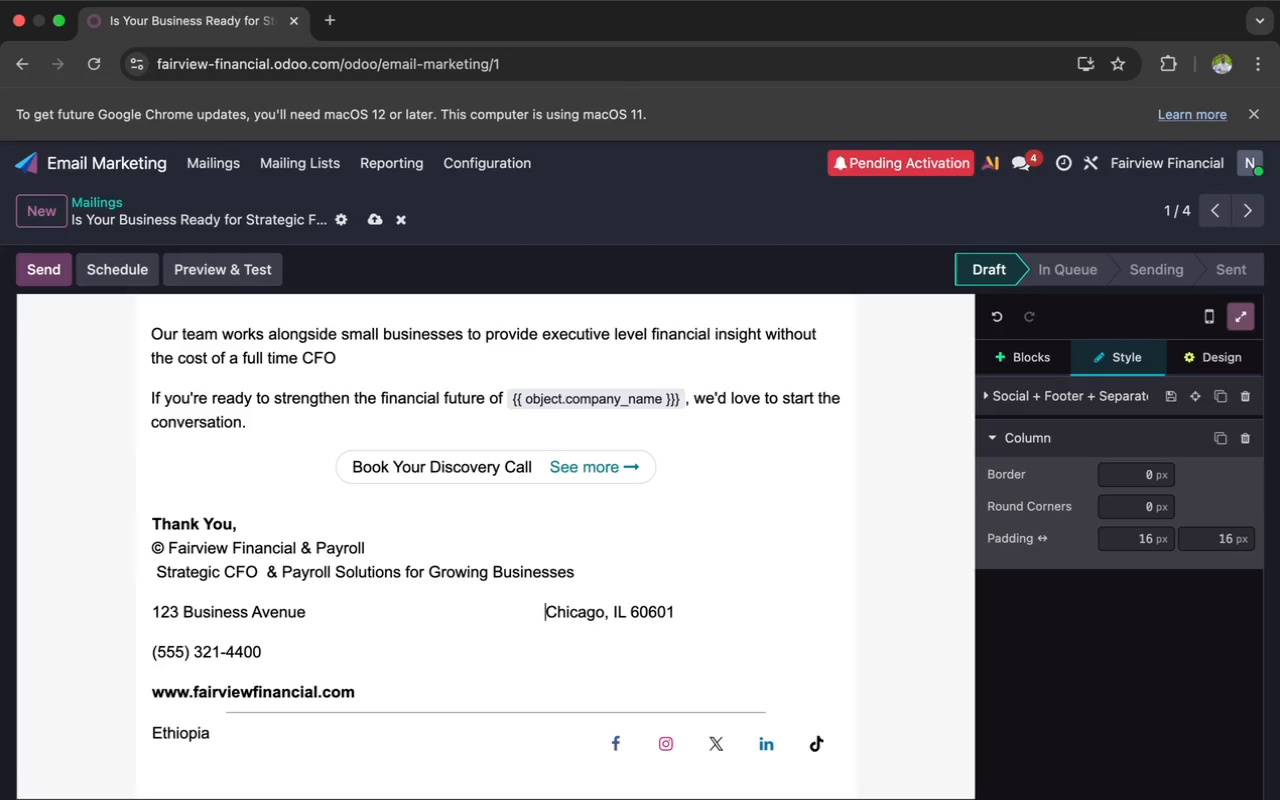 
key(Space)
 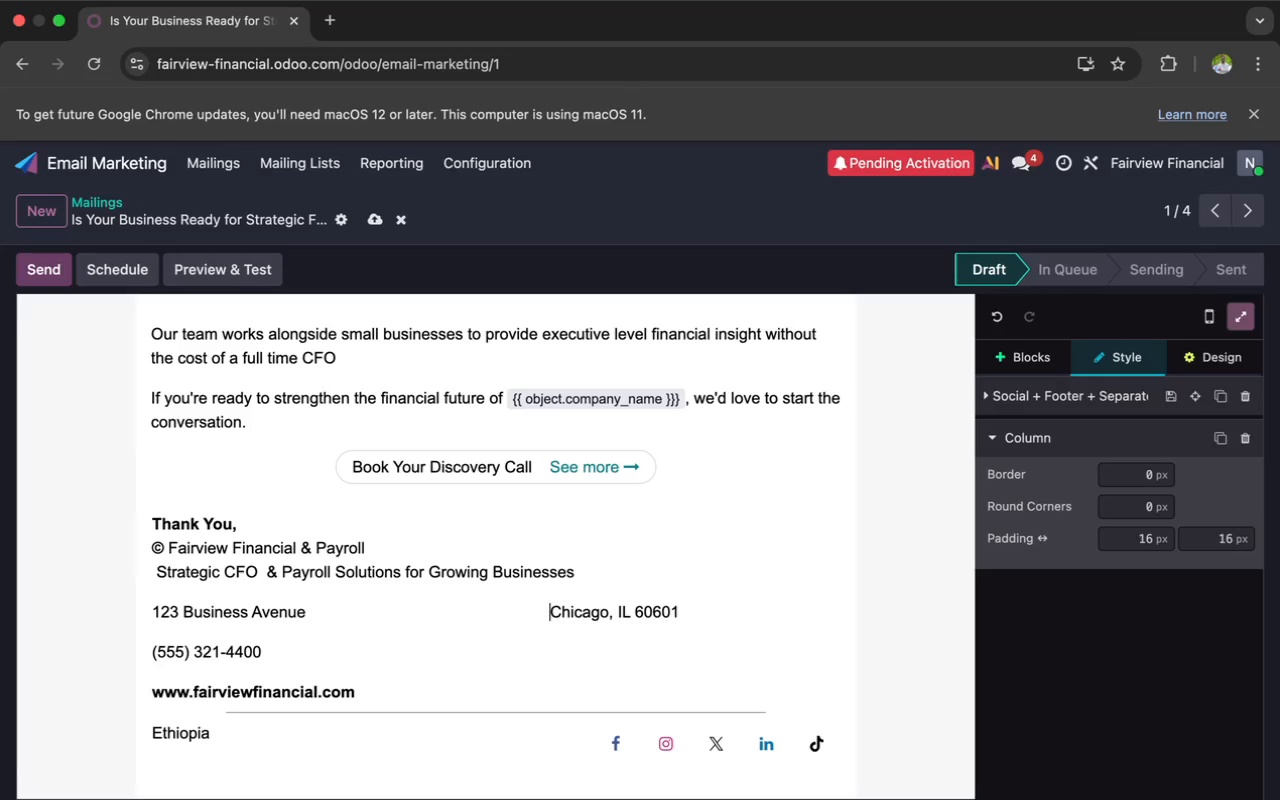 
key(Space)
 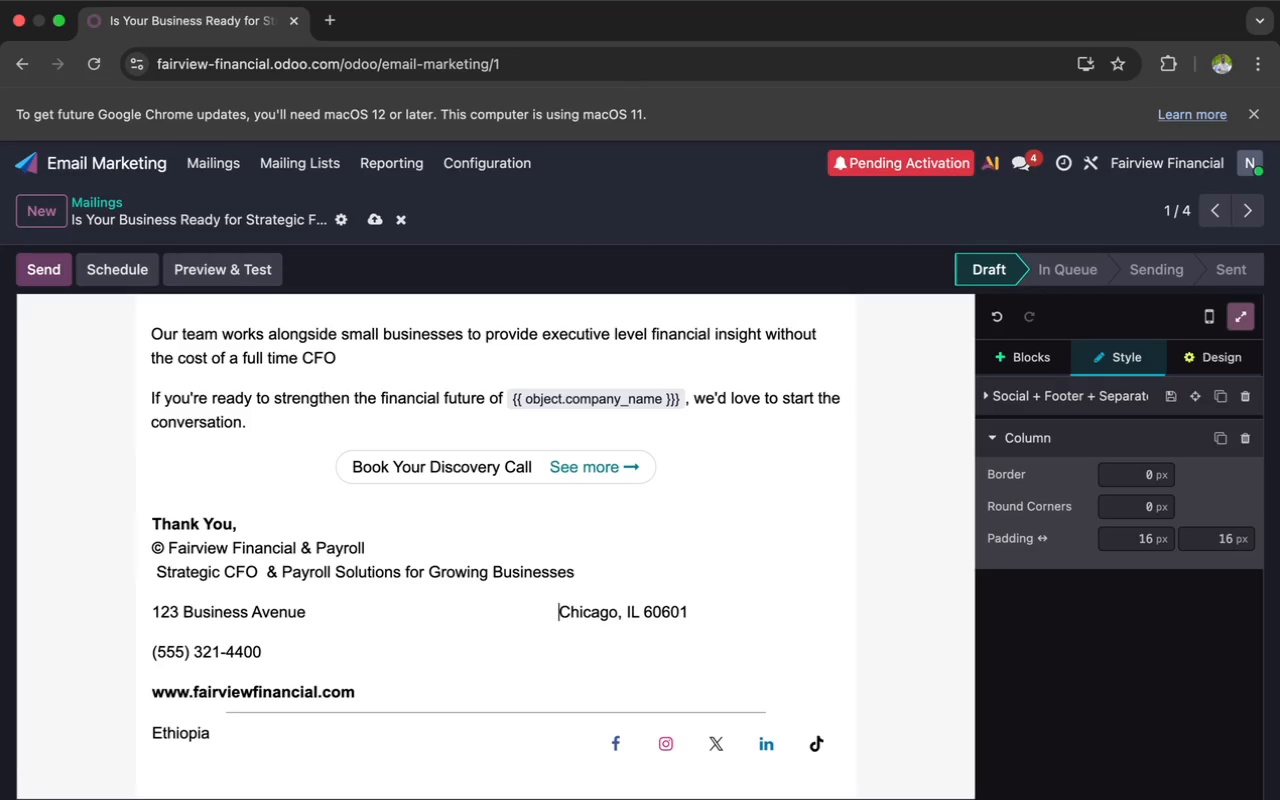 
key(Space)
 